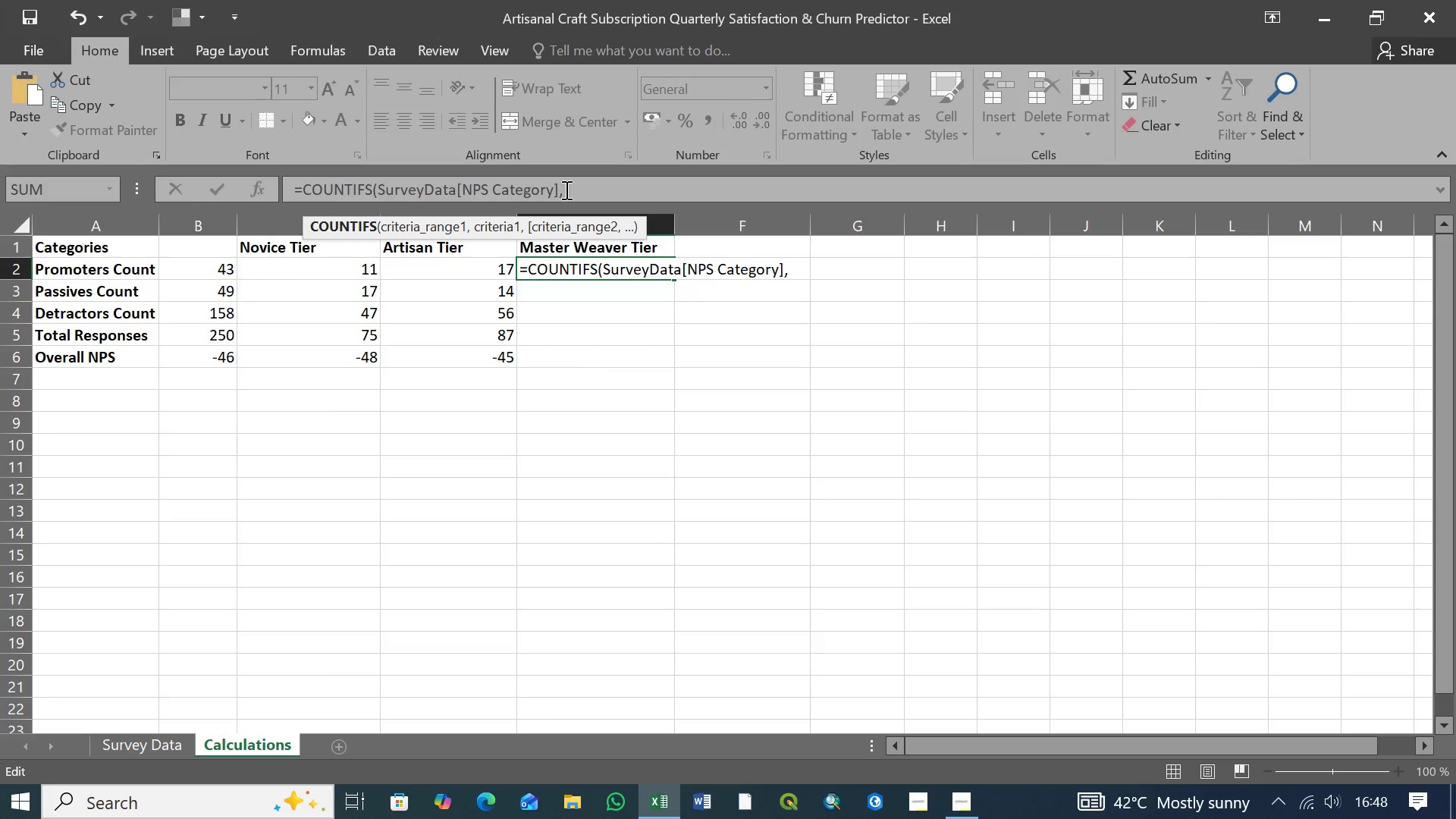 
left_click([579, 186])
 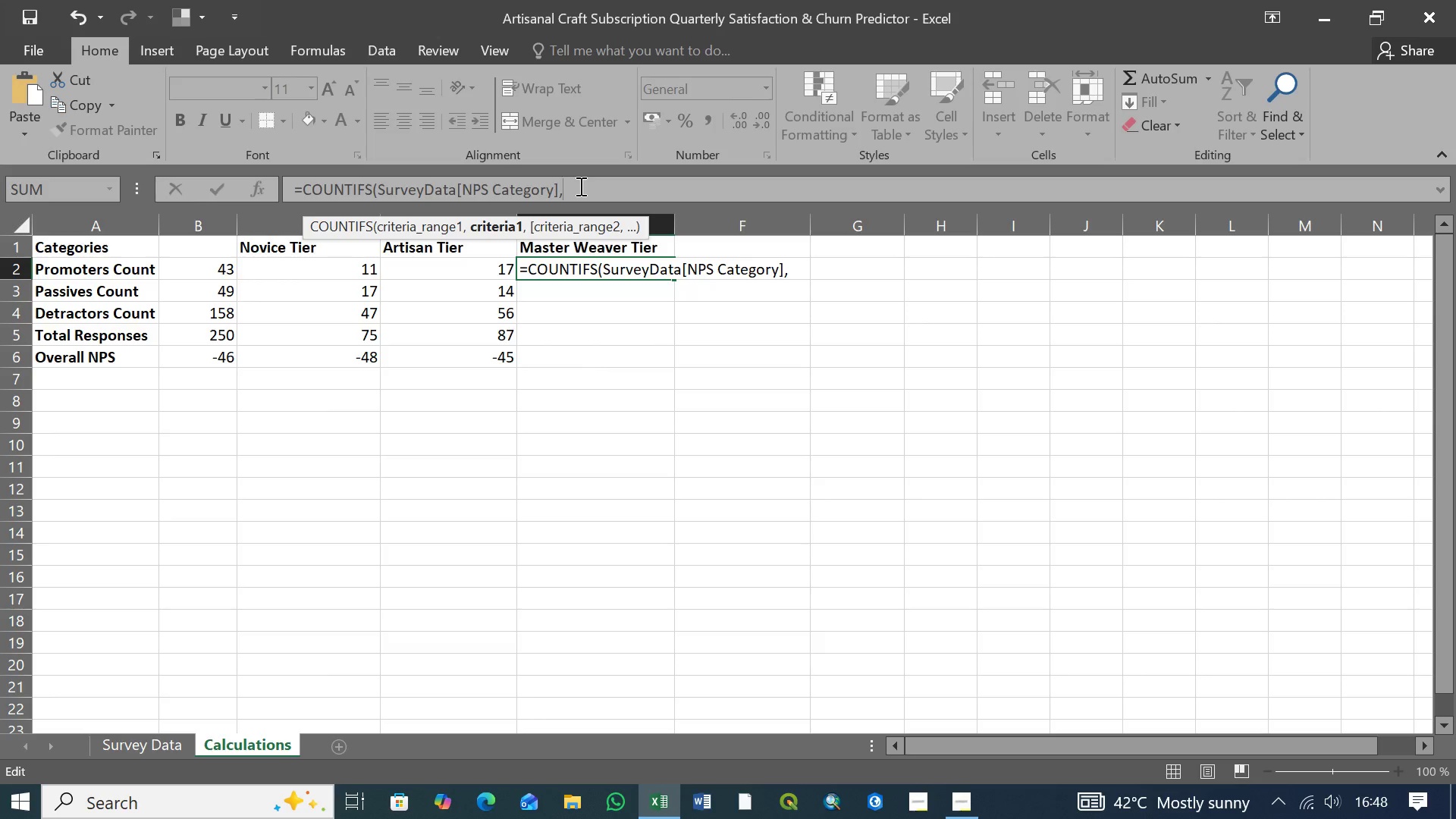 
wait(5.48)
 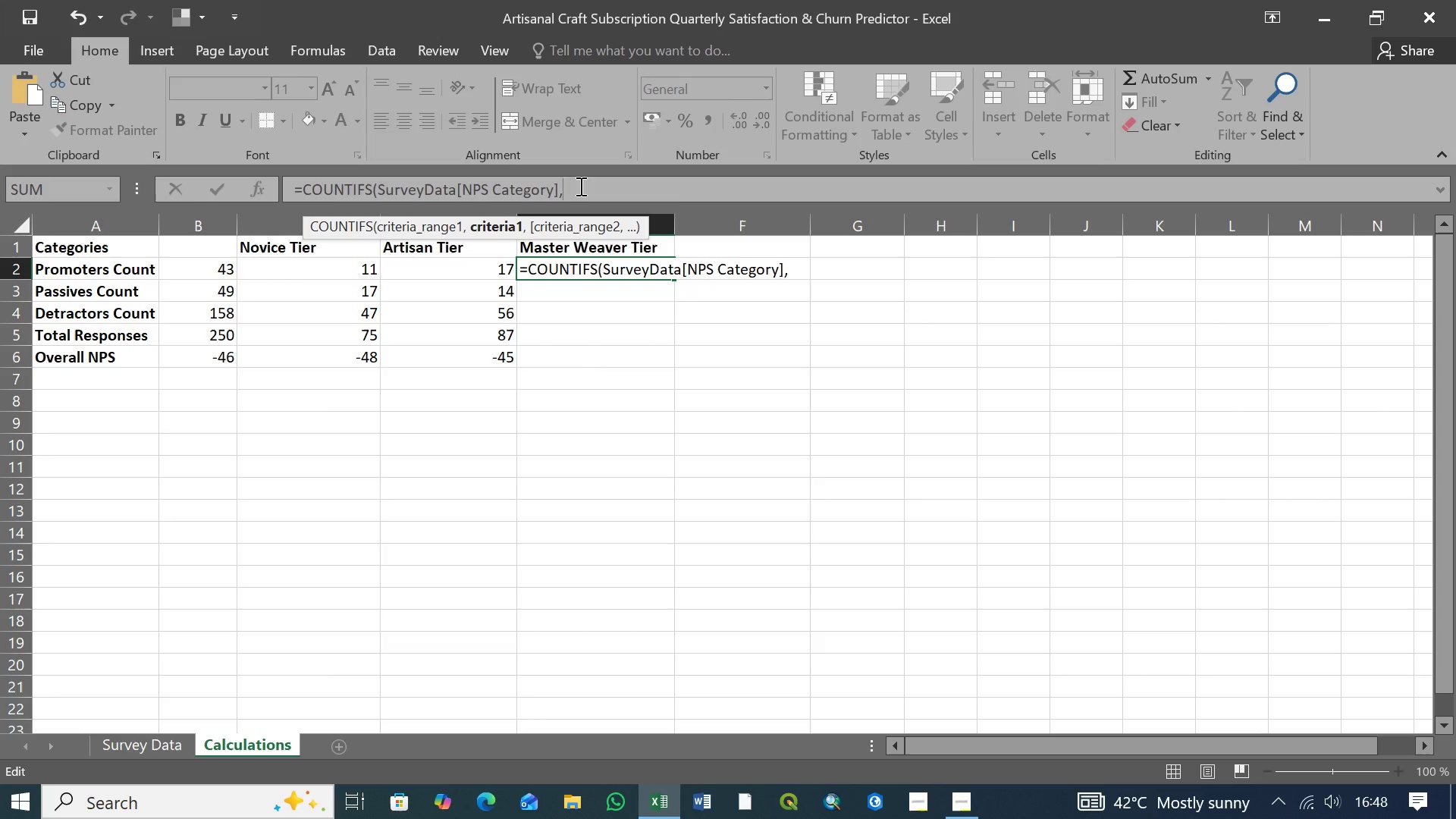 
left_click([582, 188])
 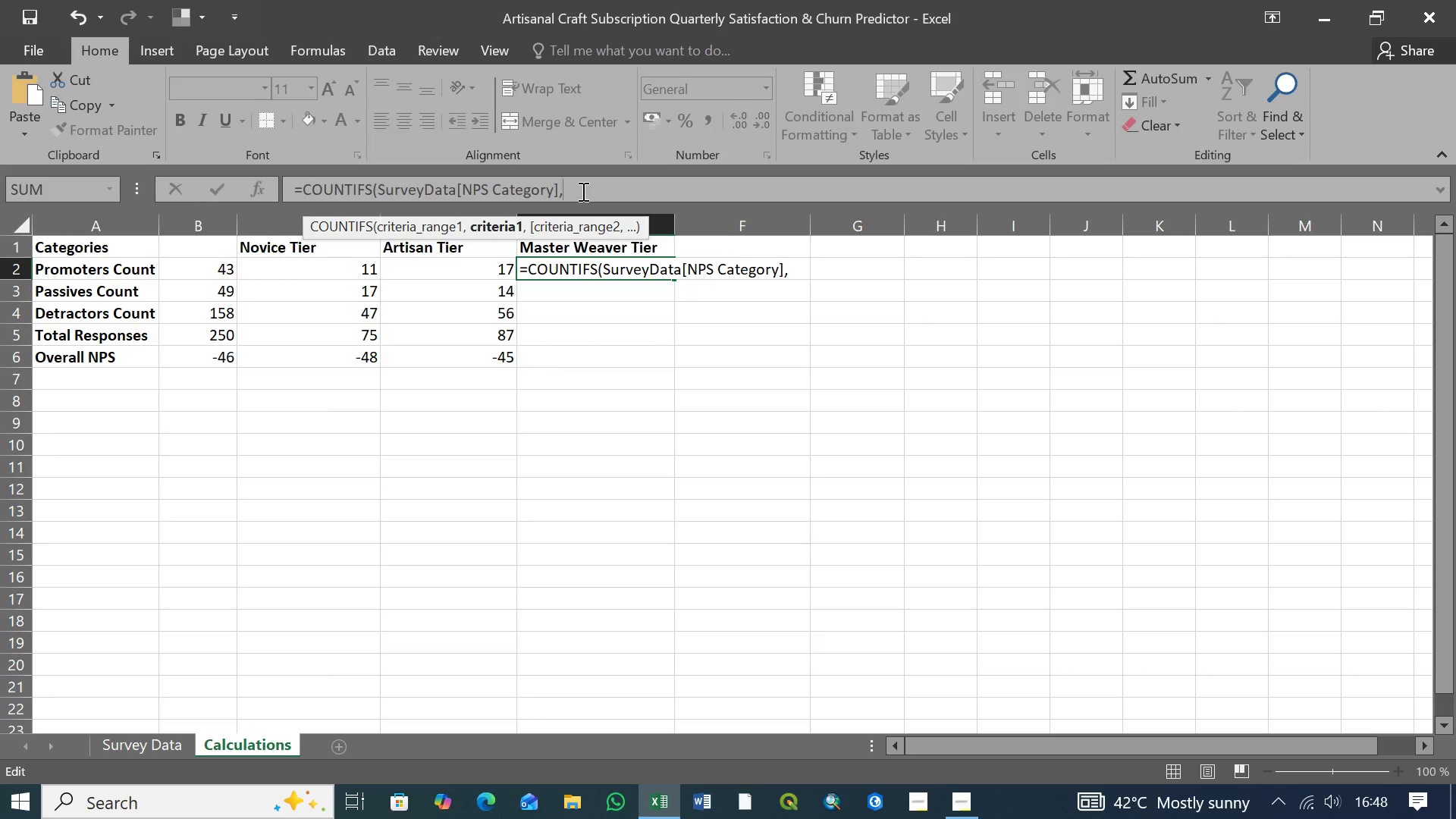 
wait(7.3)
 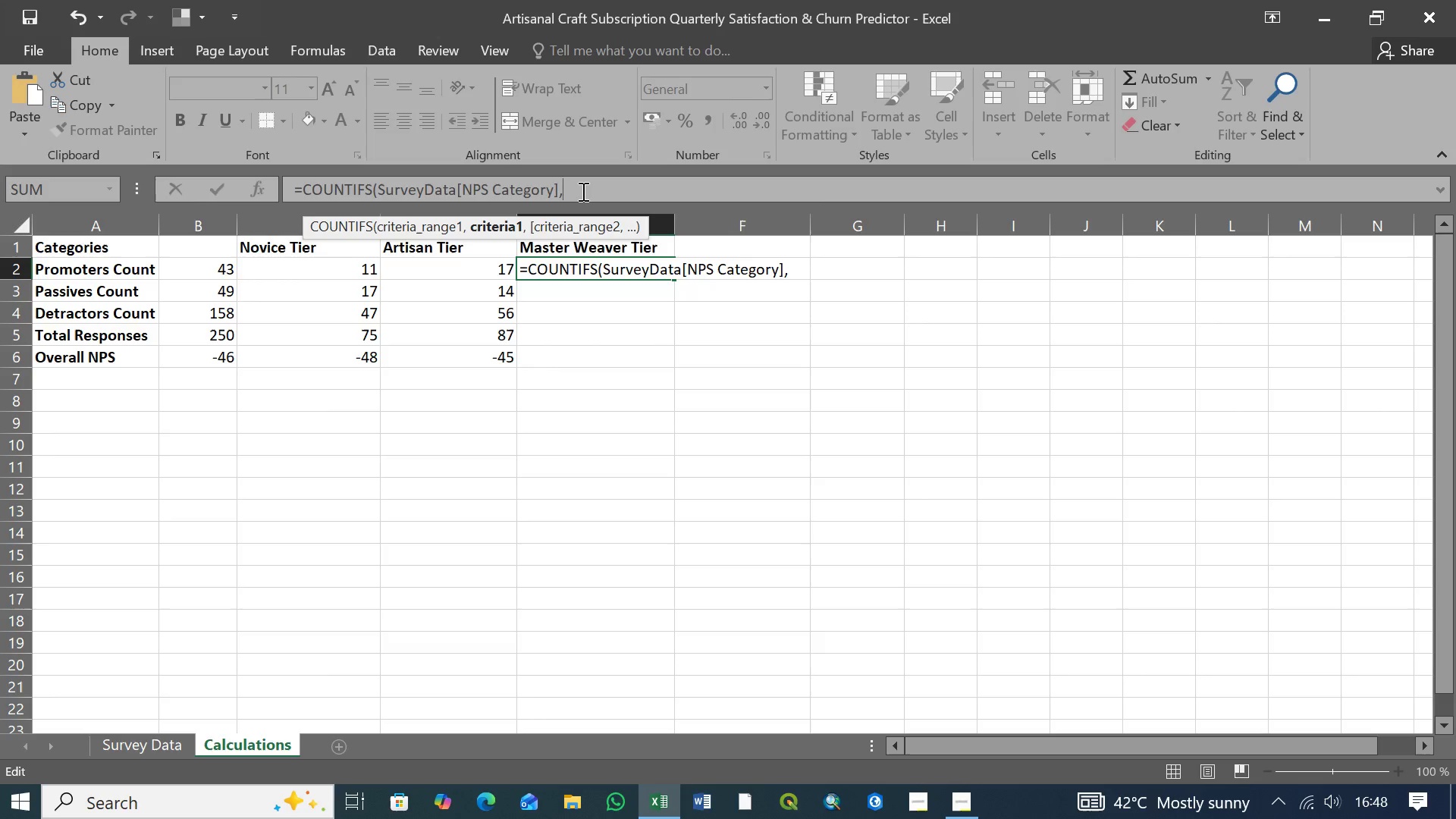 
type("promoter)
 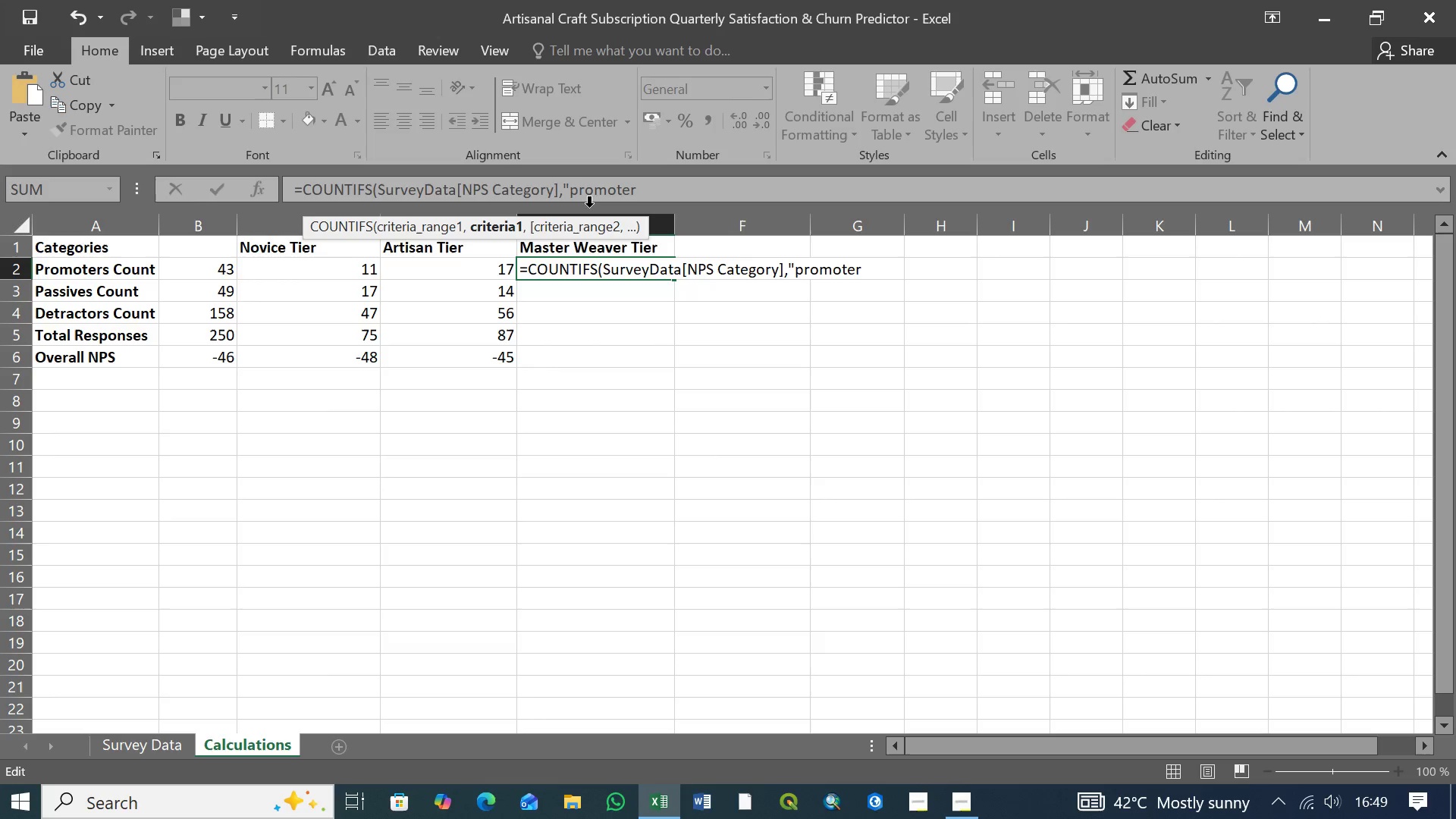 
left_click([577, 193])
 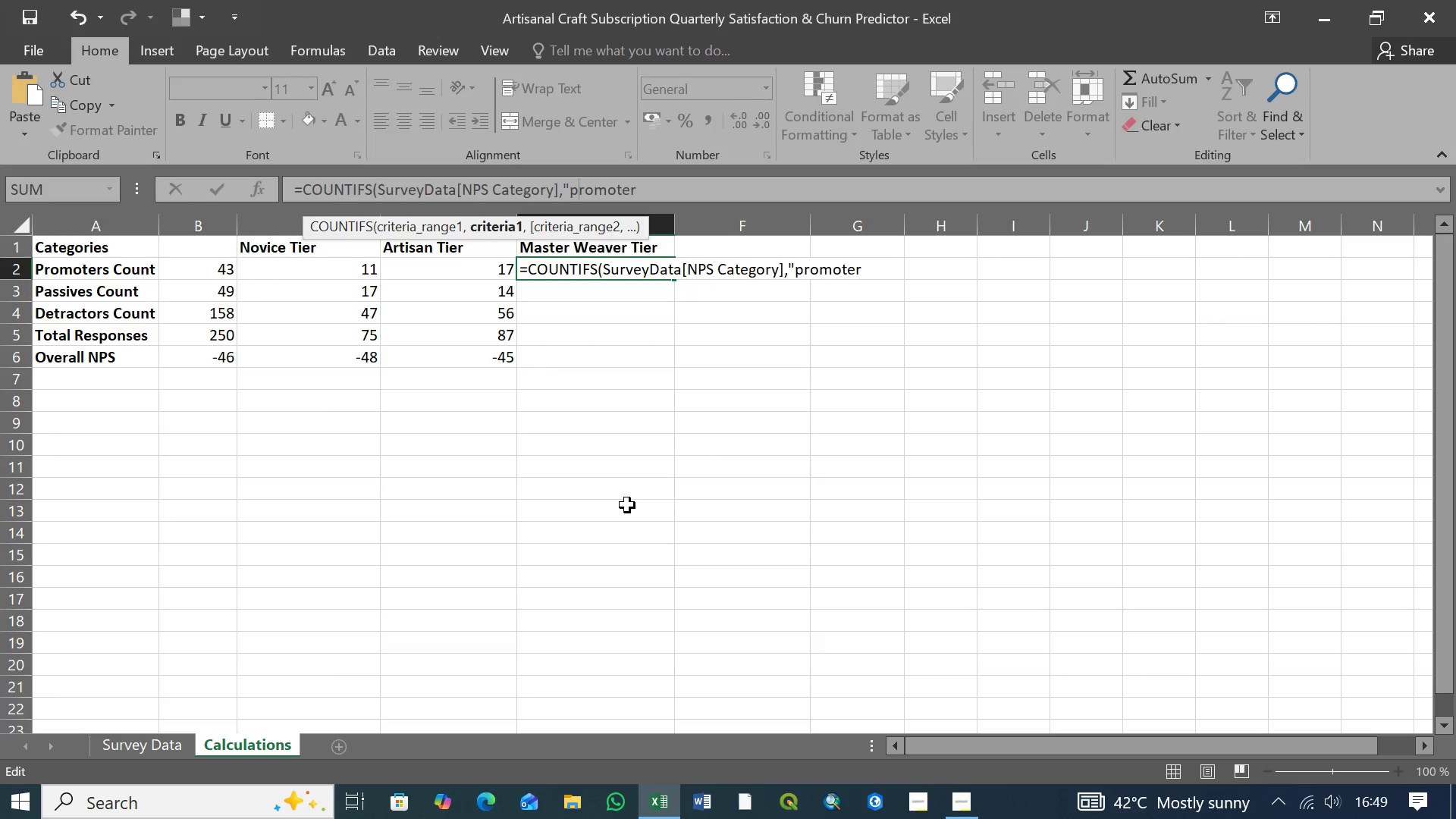 
key(Backspace)
 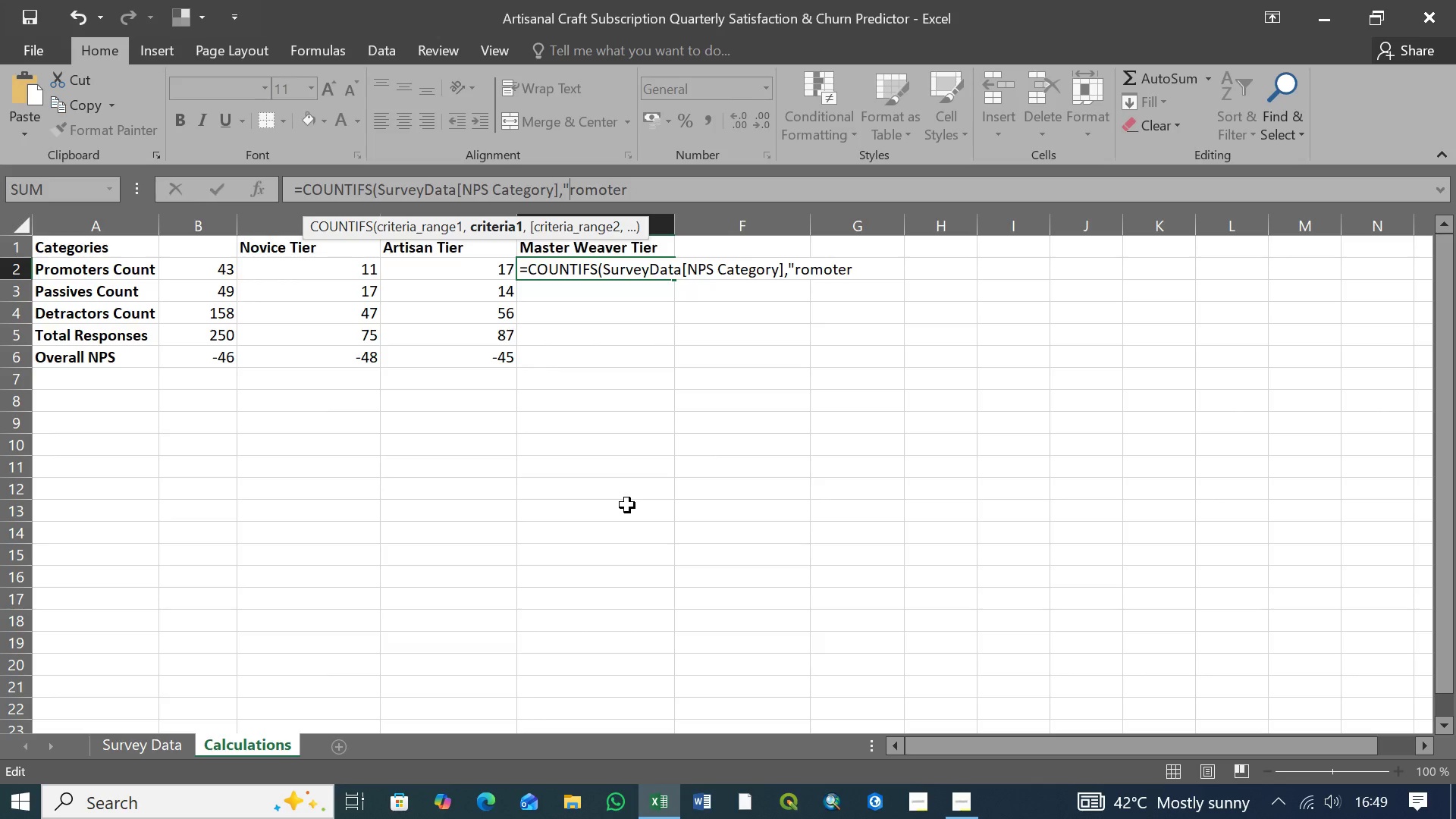 
key(Shift+P)
 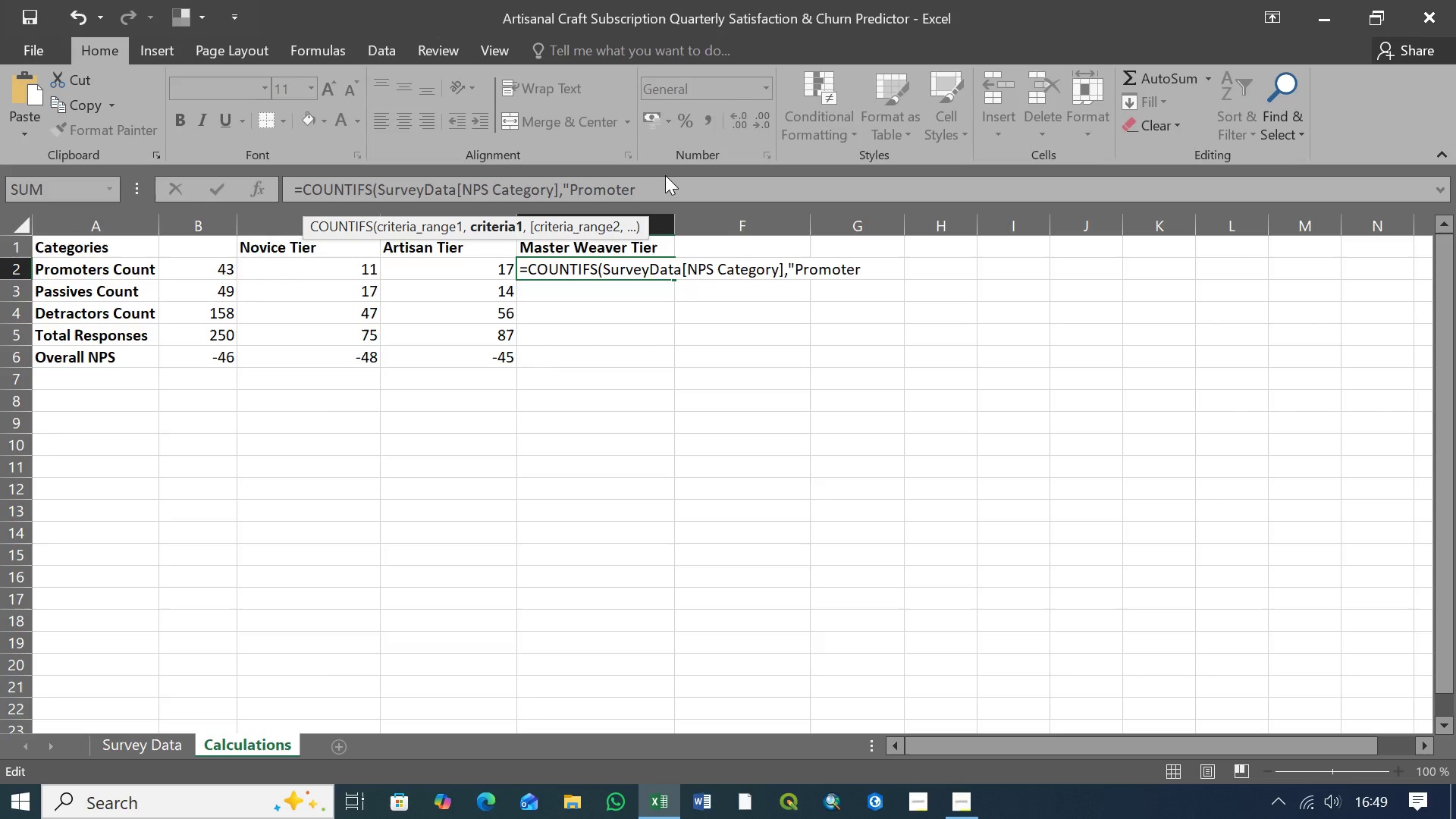 
wait(31.19)
 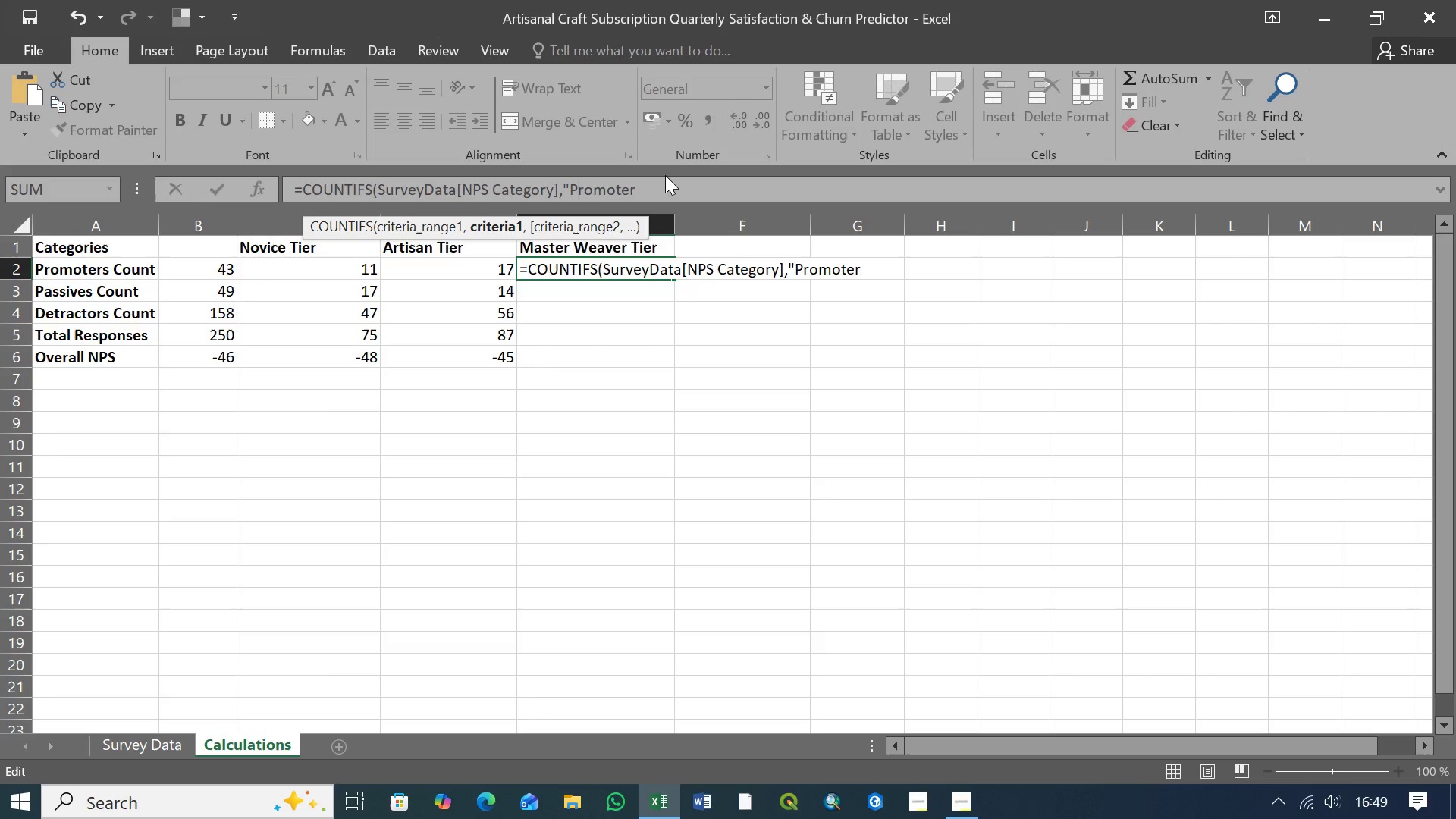 
left_click([652, 187])
 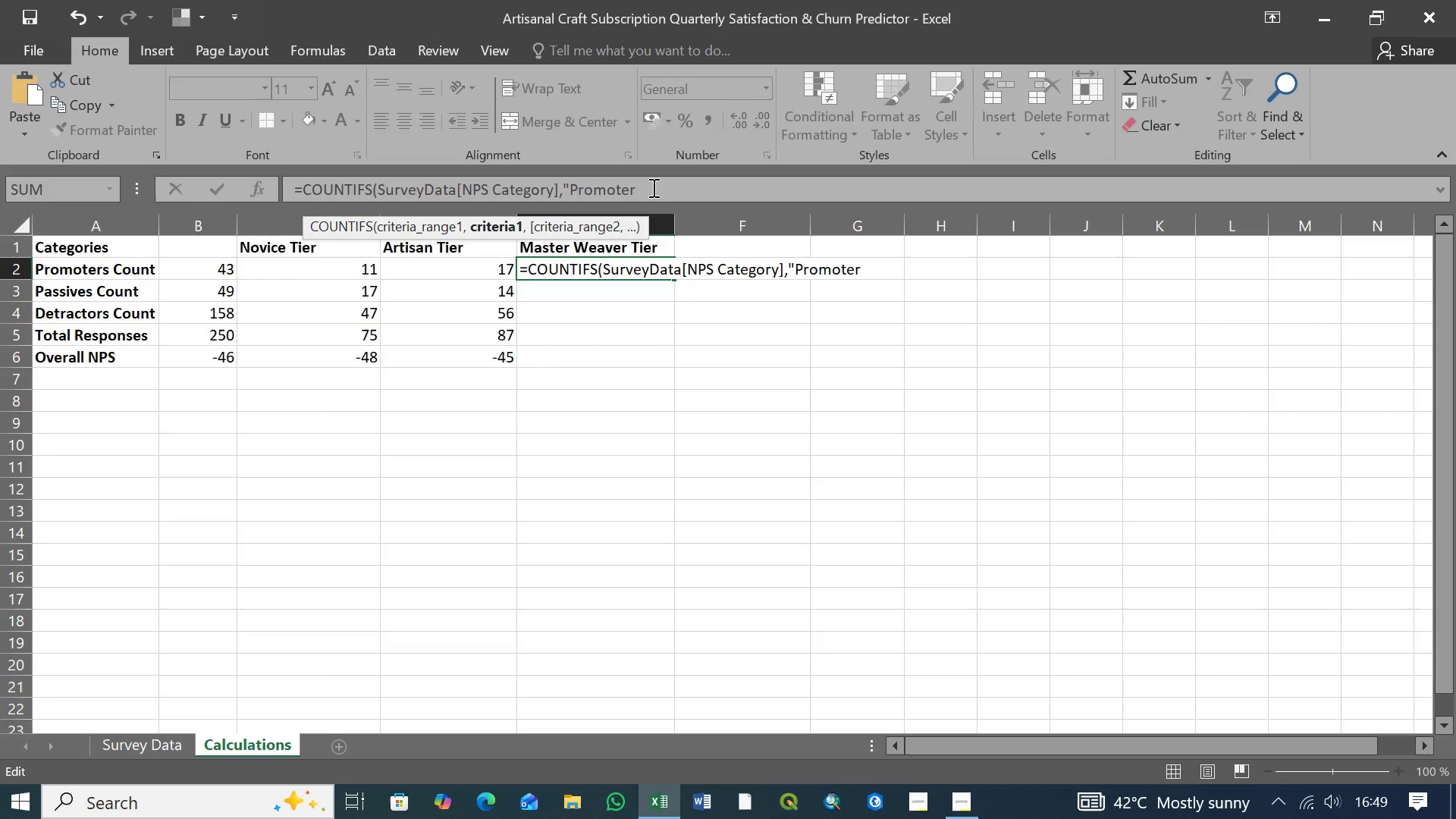 
key(Shift+Quote)
 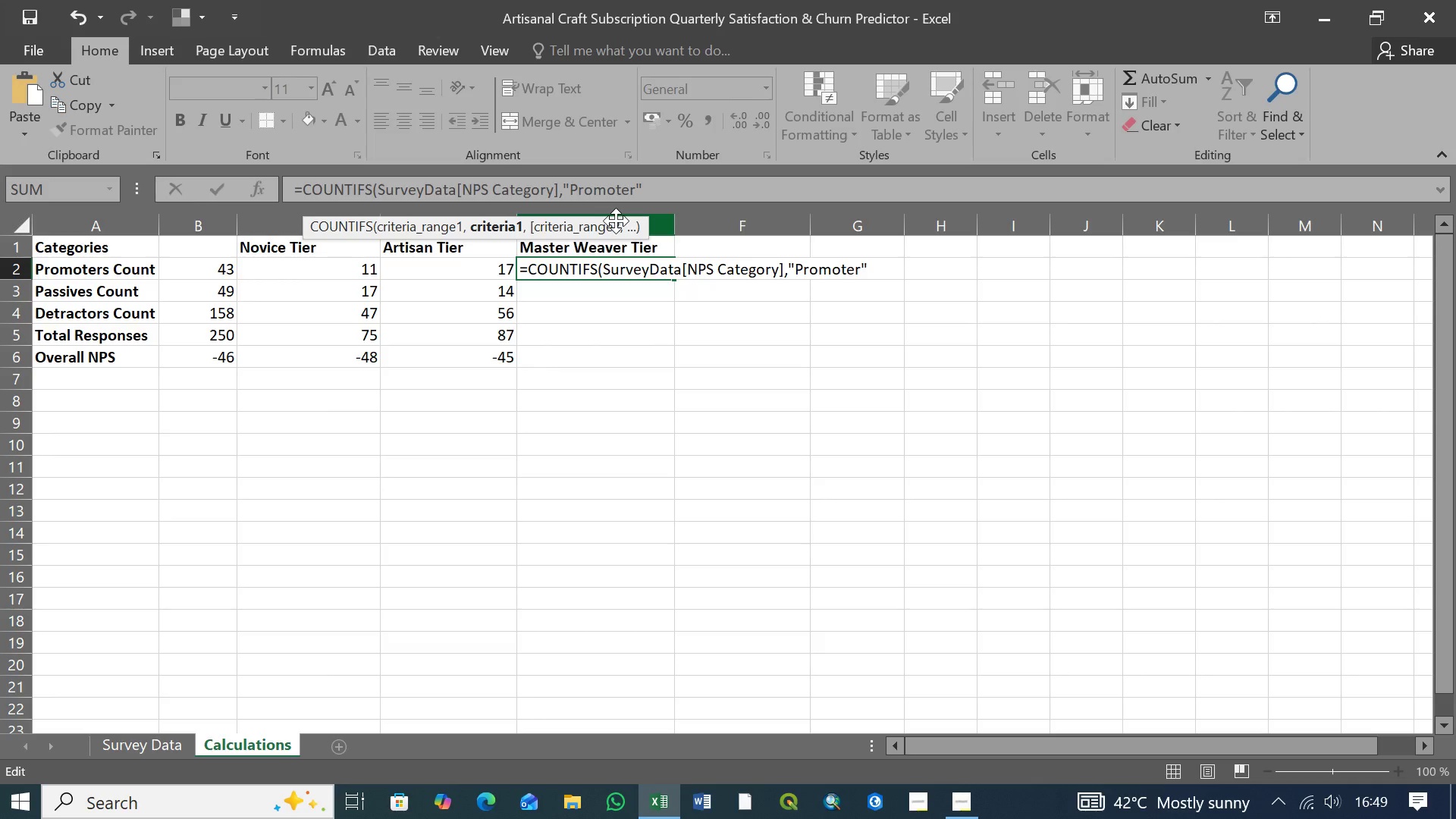 
left_click([667, 184])
 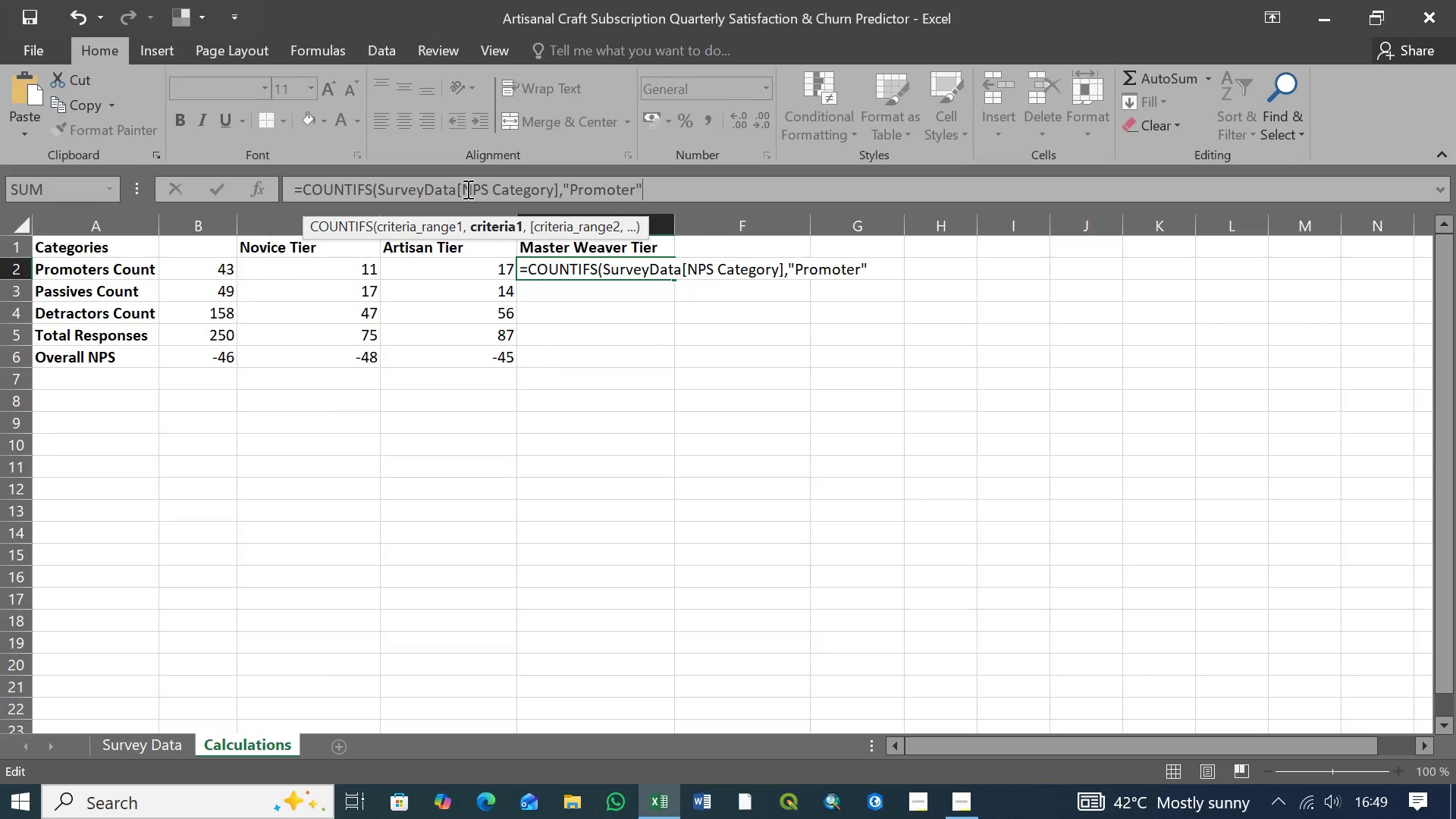 
left_click([466, 187])
 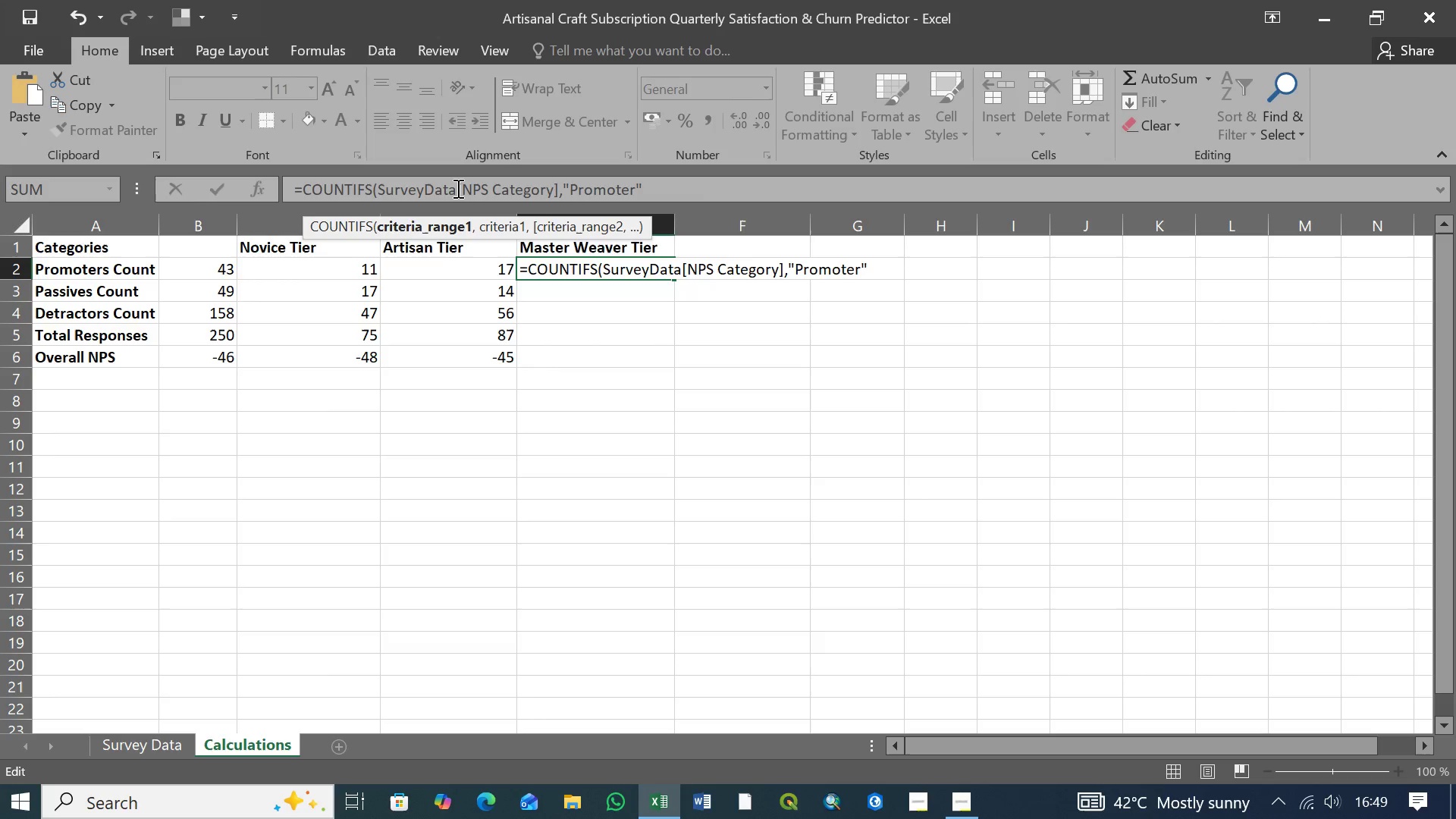 
left_click([457, 188])
 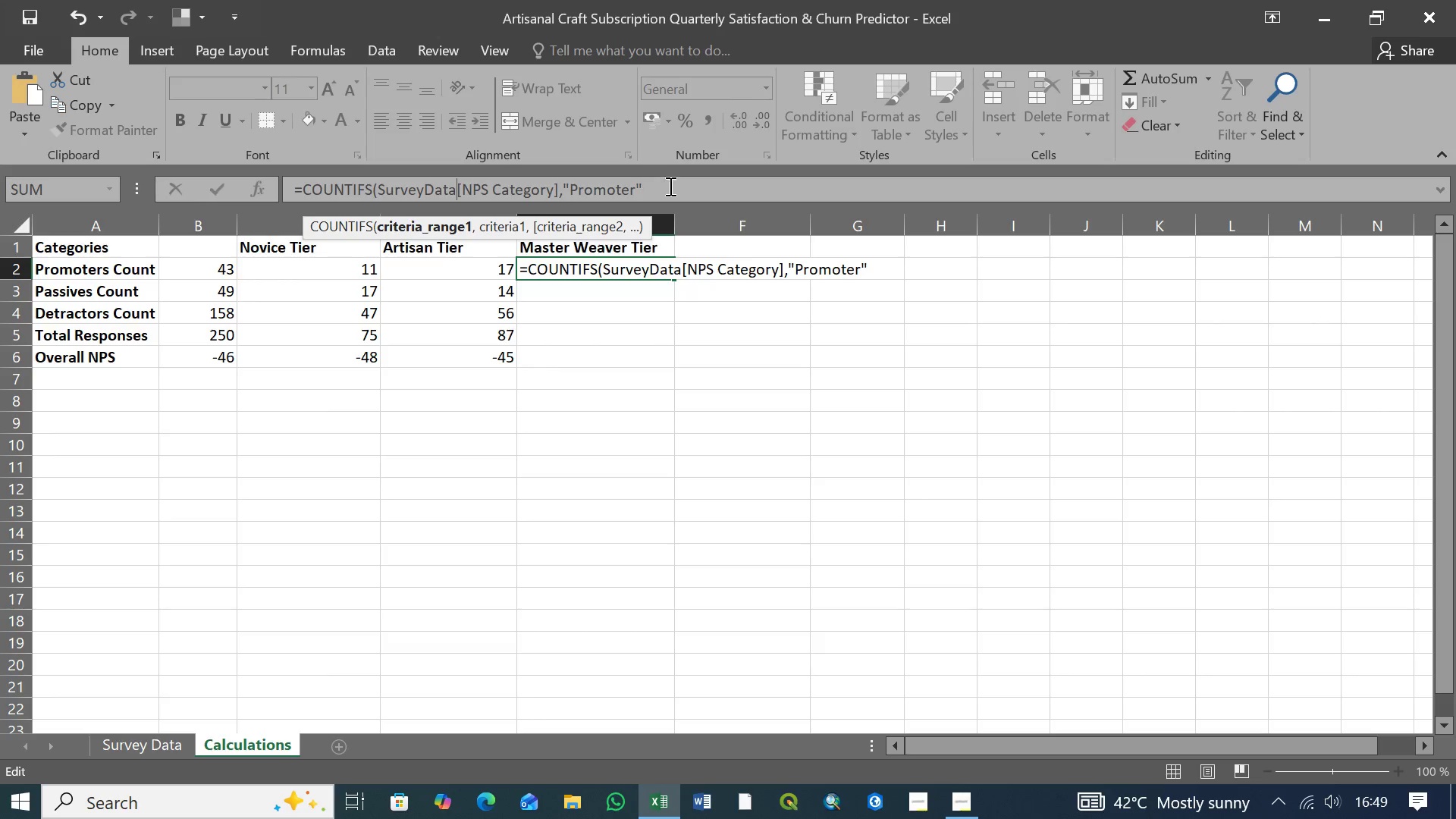 
left_click([667, 186])
 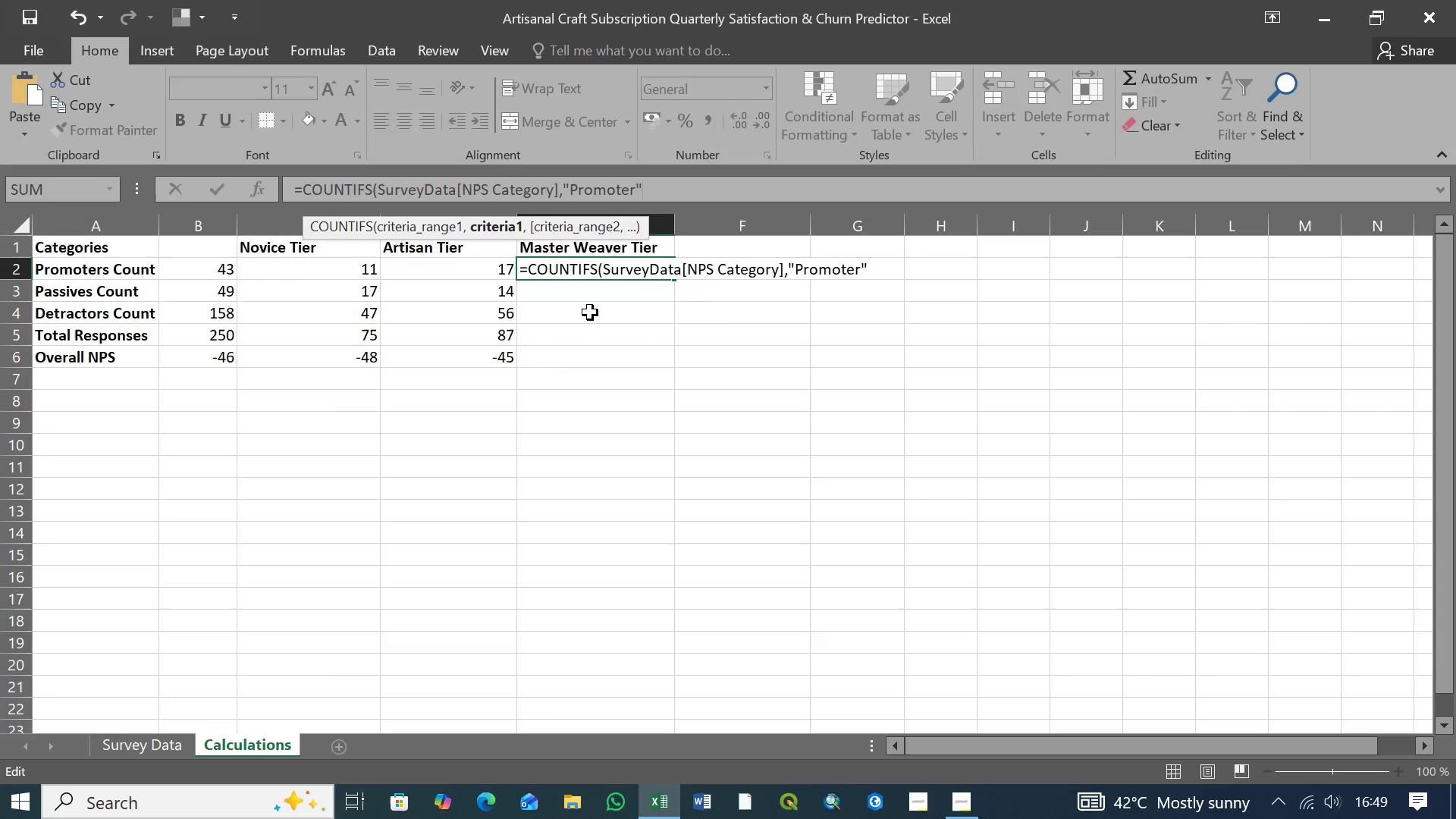 
left_click([658, 190])
 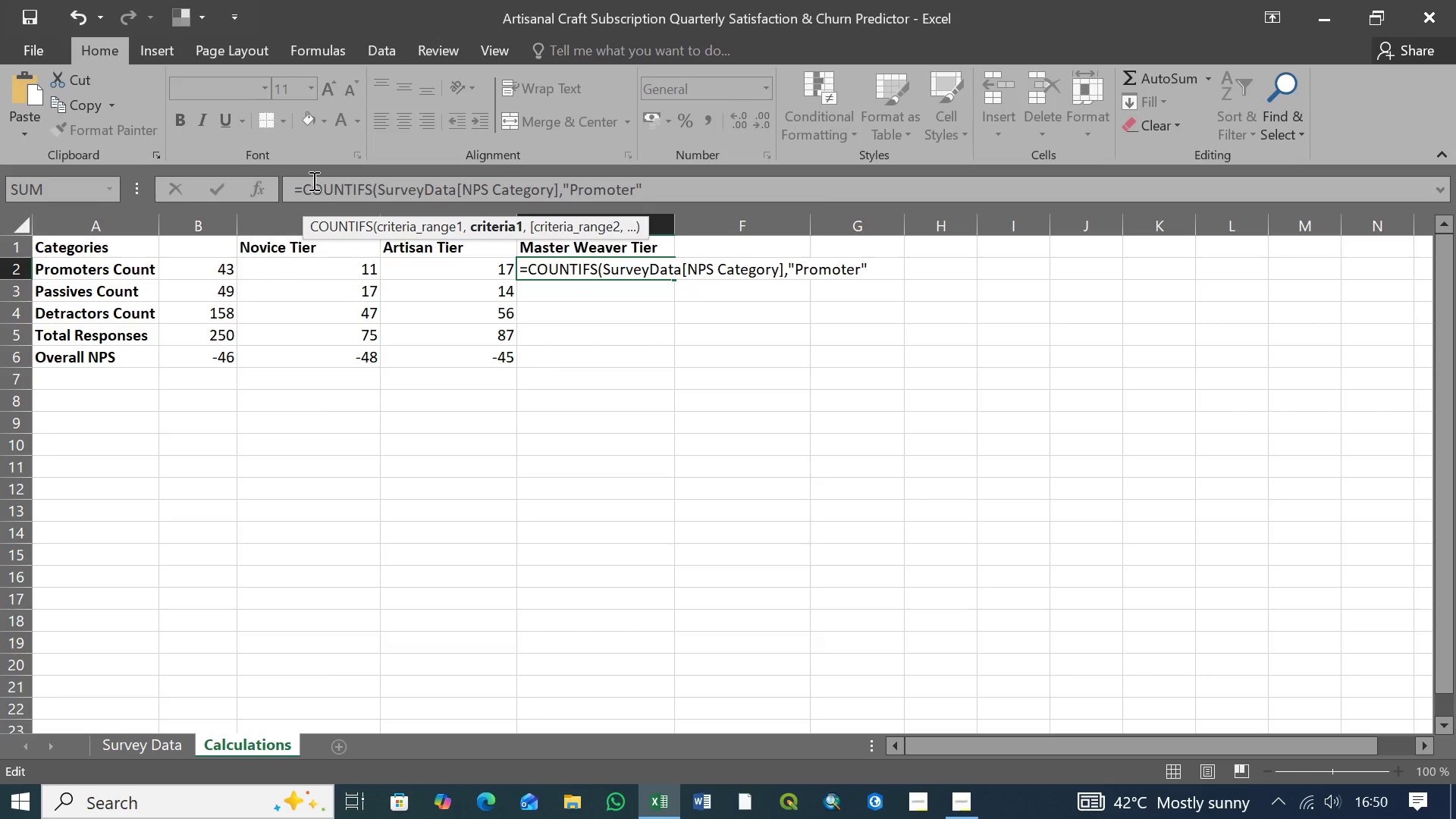 
left_click([296, 185])
 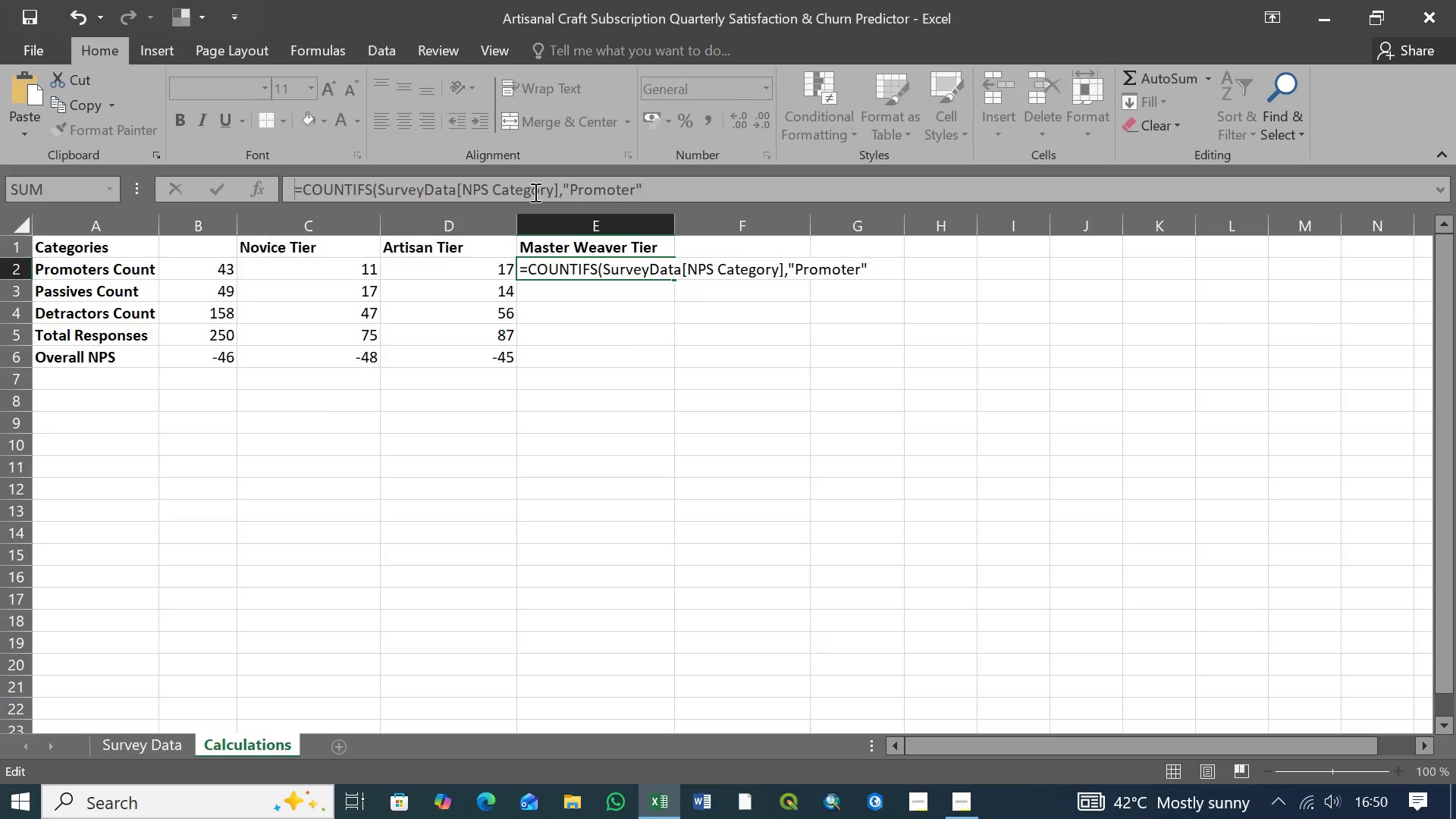 
wait(6.11)
 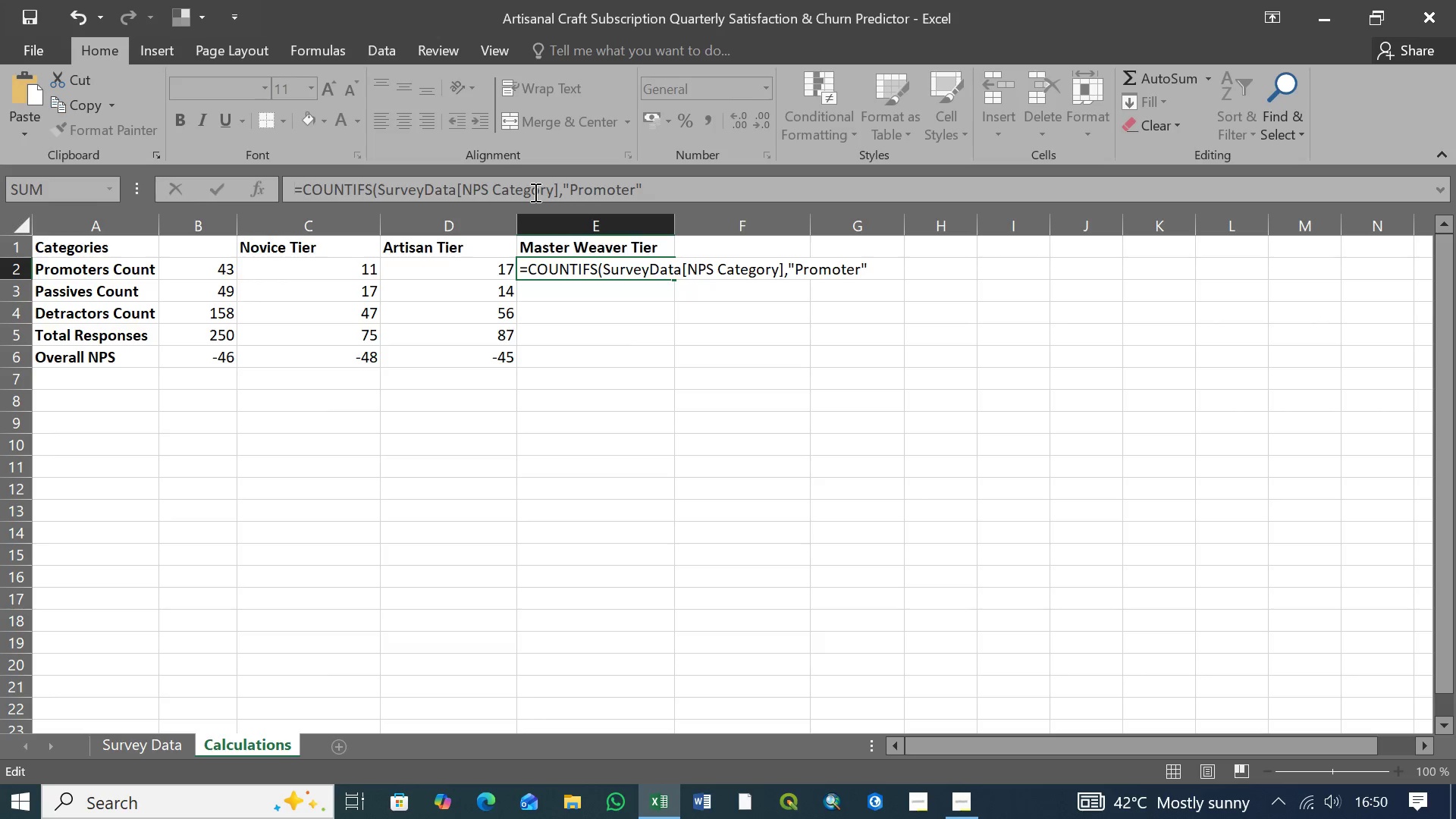 
left_click([648, 187])
 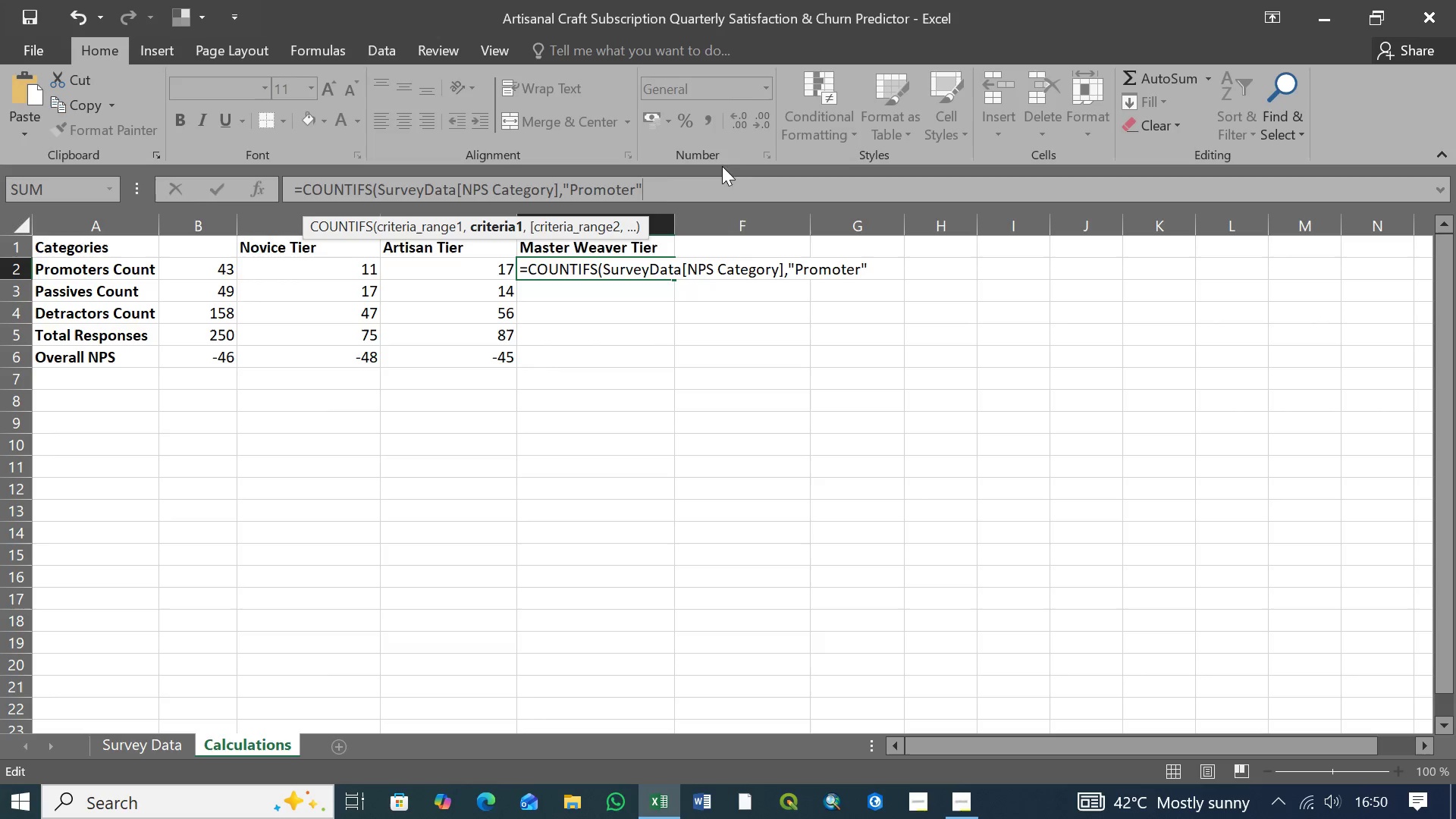 
left_click([652, 187])
 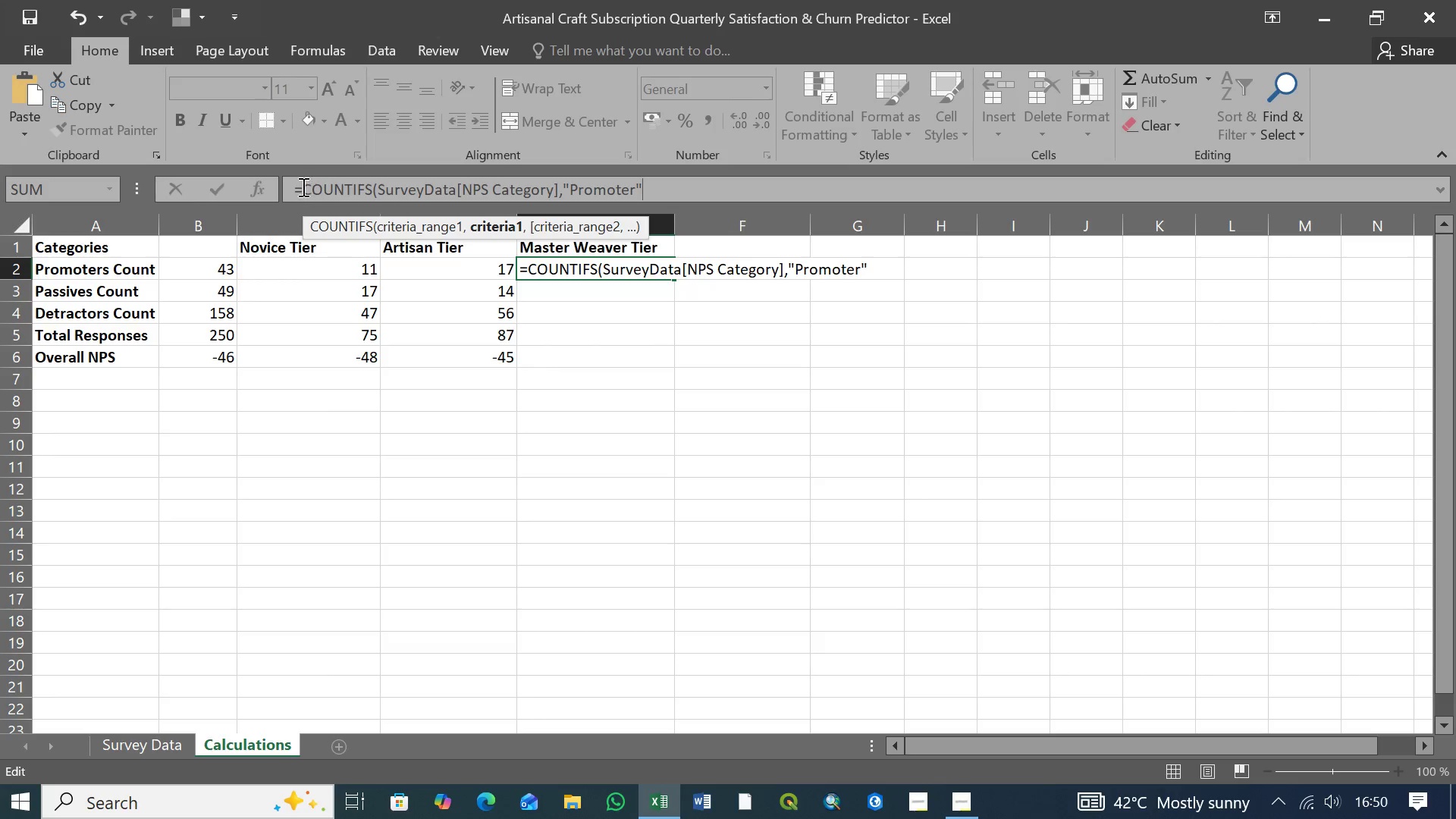 
left_click([298, 187])
 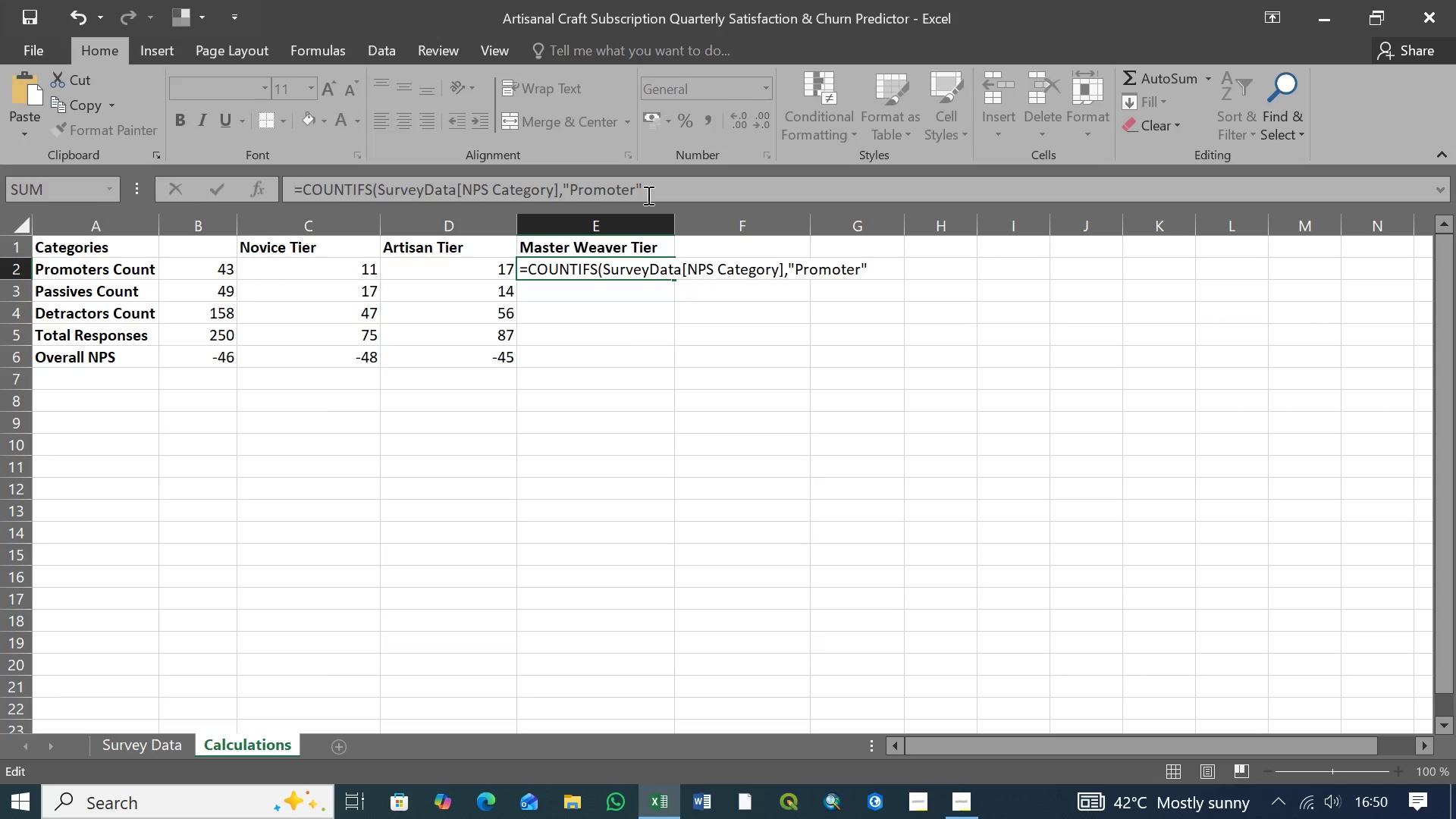 
wait(10.7)
 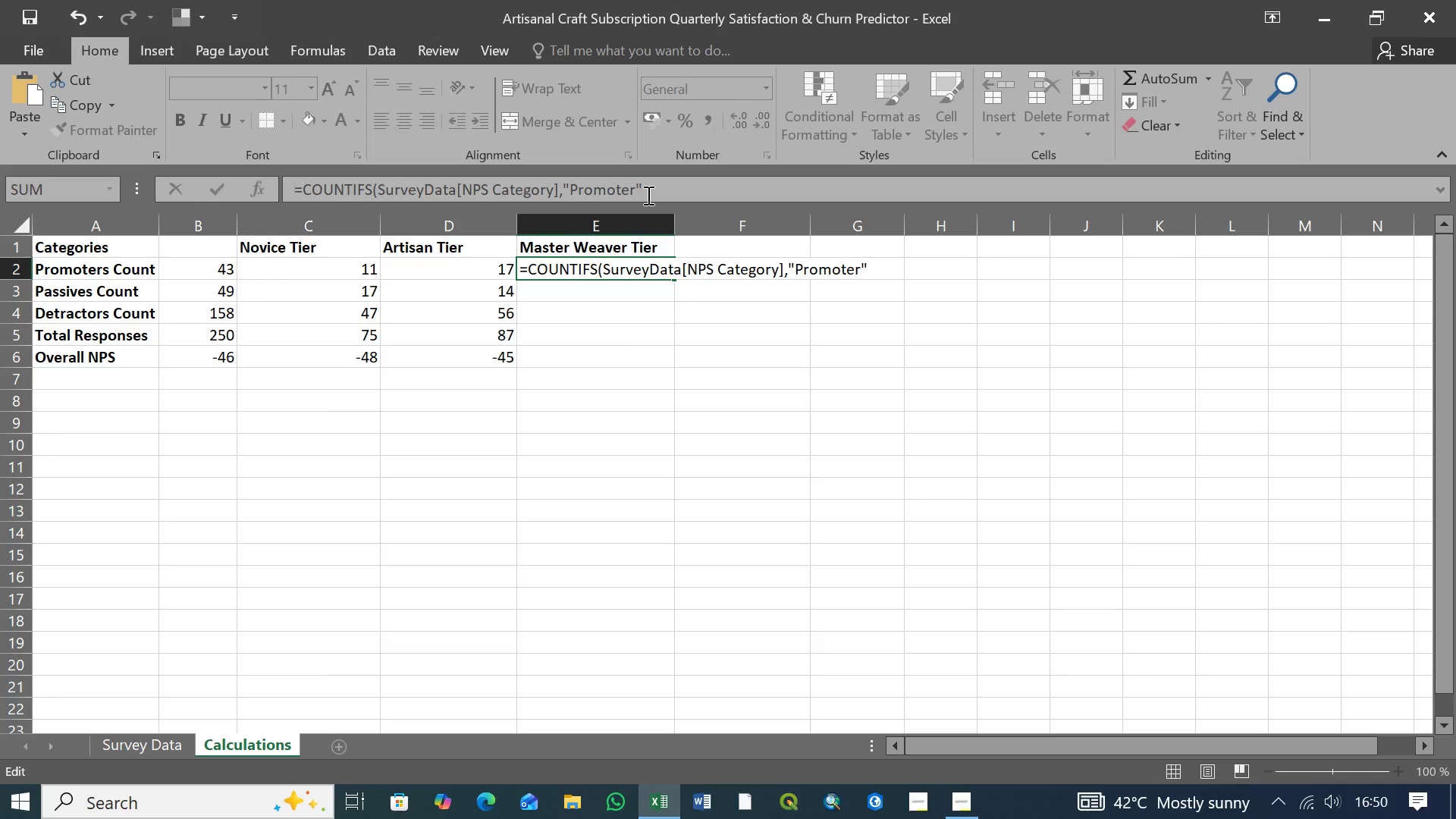 
left_click([656, 190])
 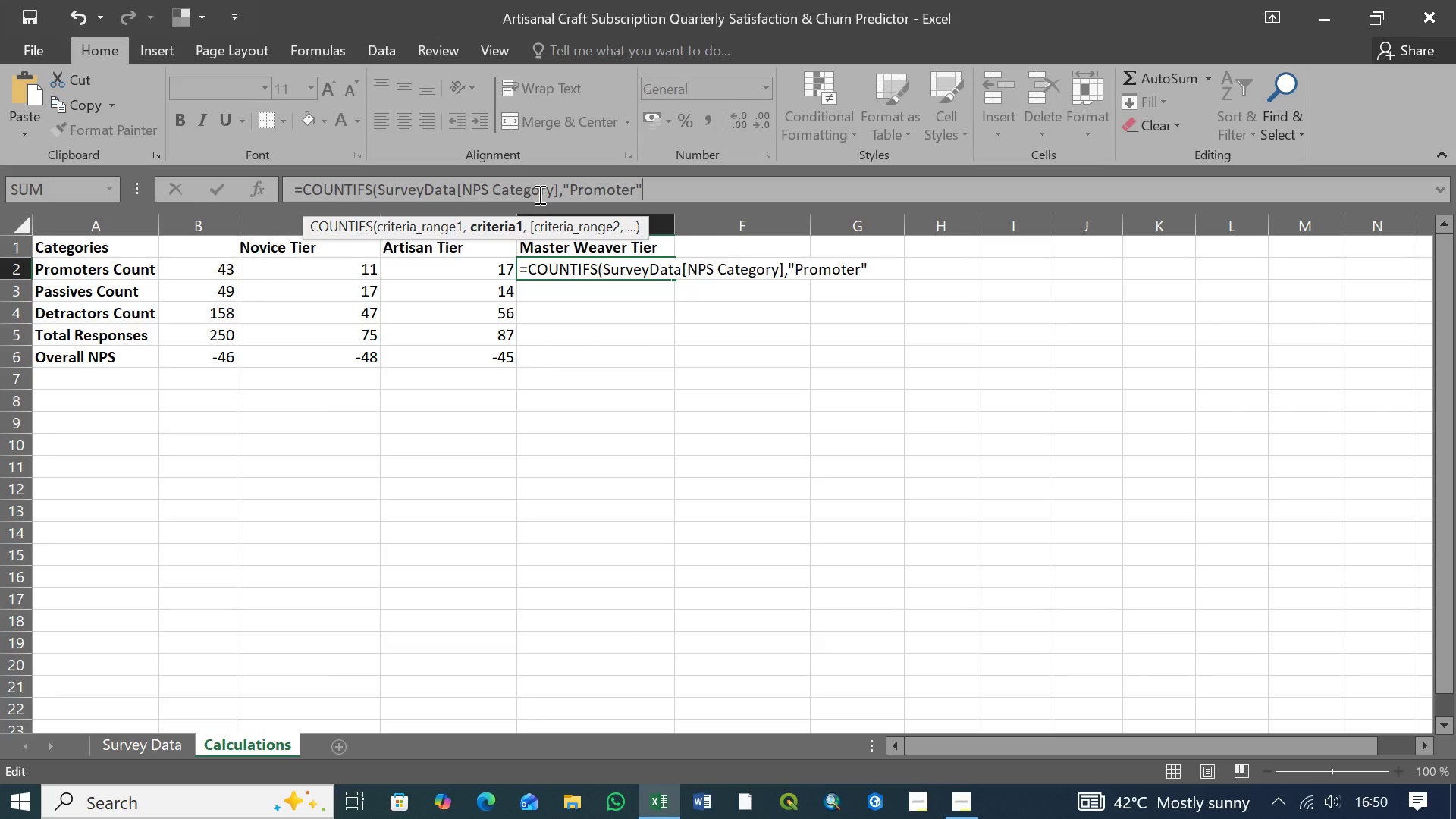 
wait(11.48)
 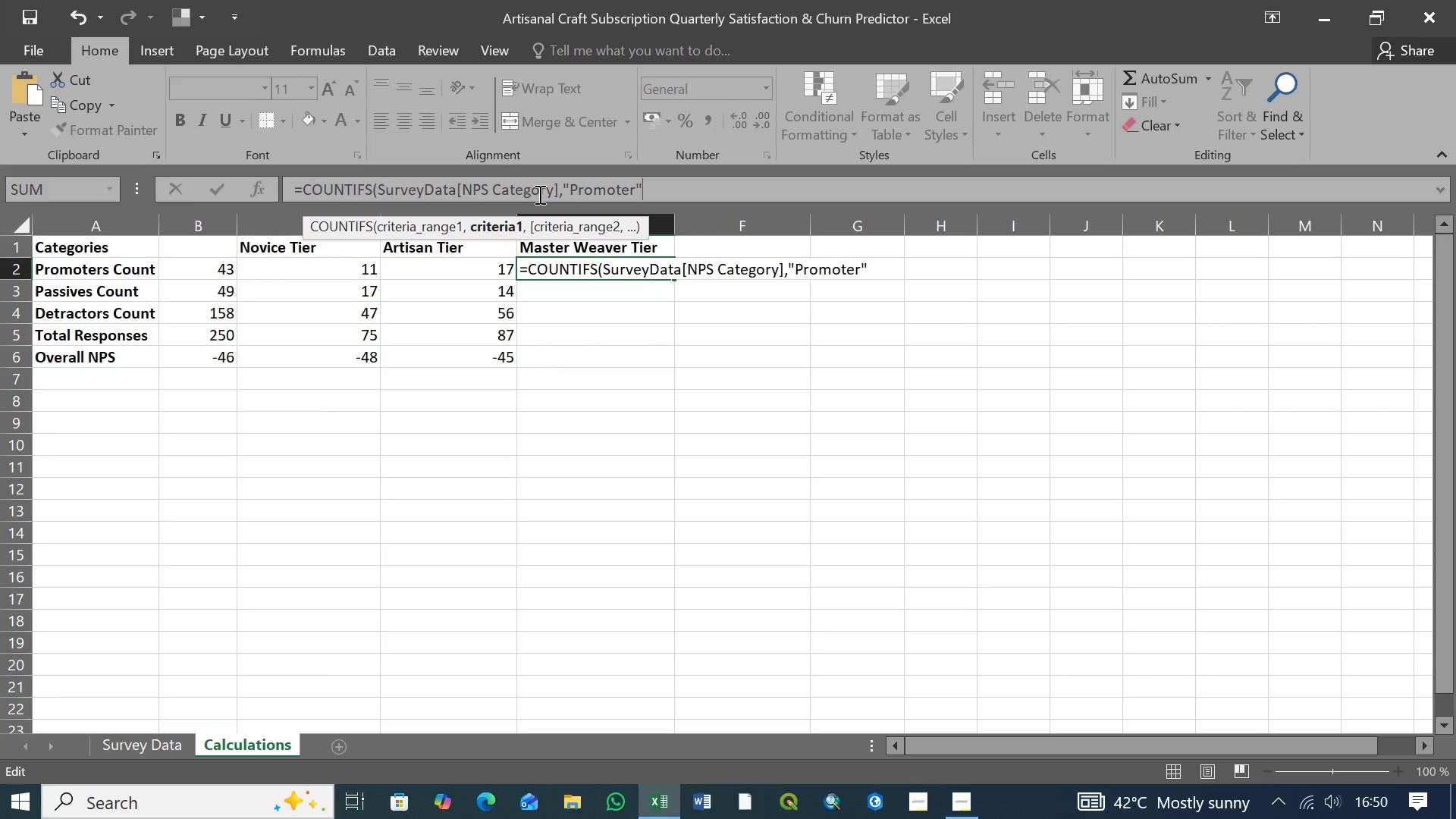 
left_click([650, 188])
 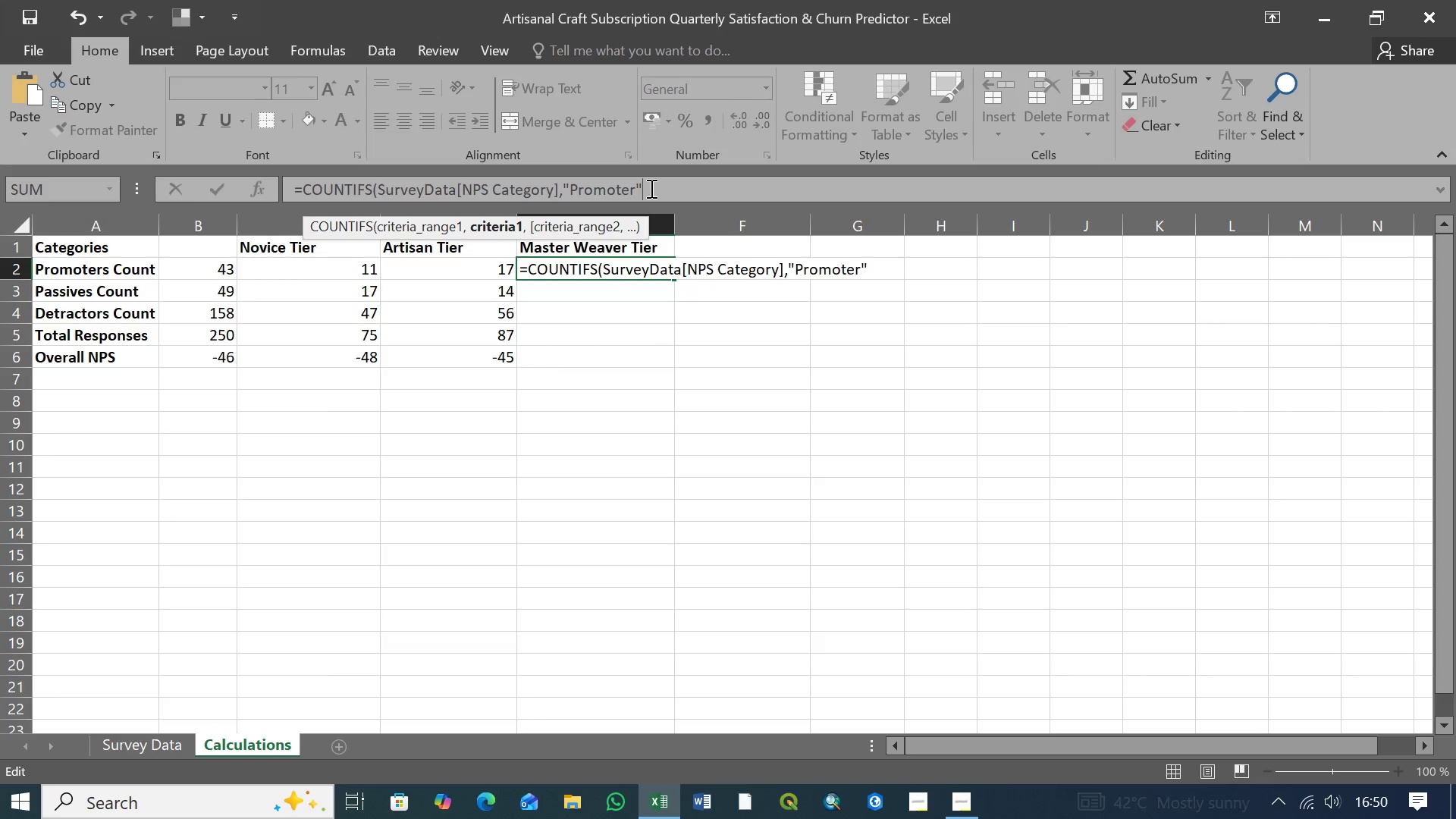 
wait(5.73)
 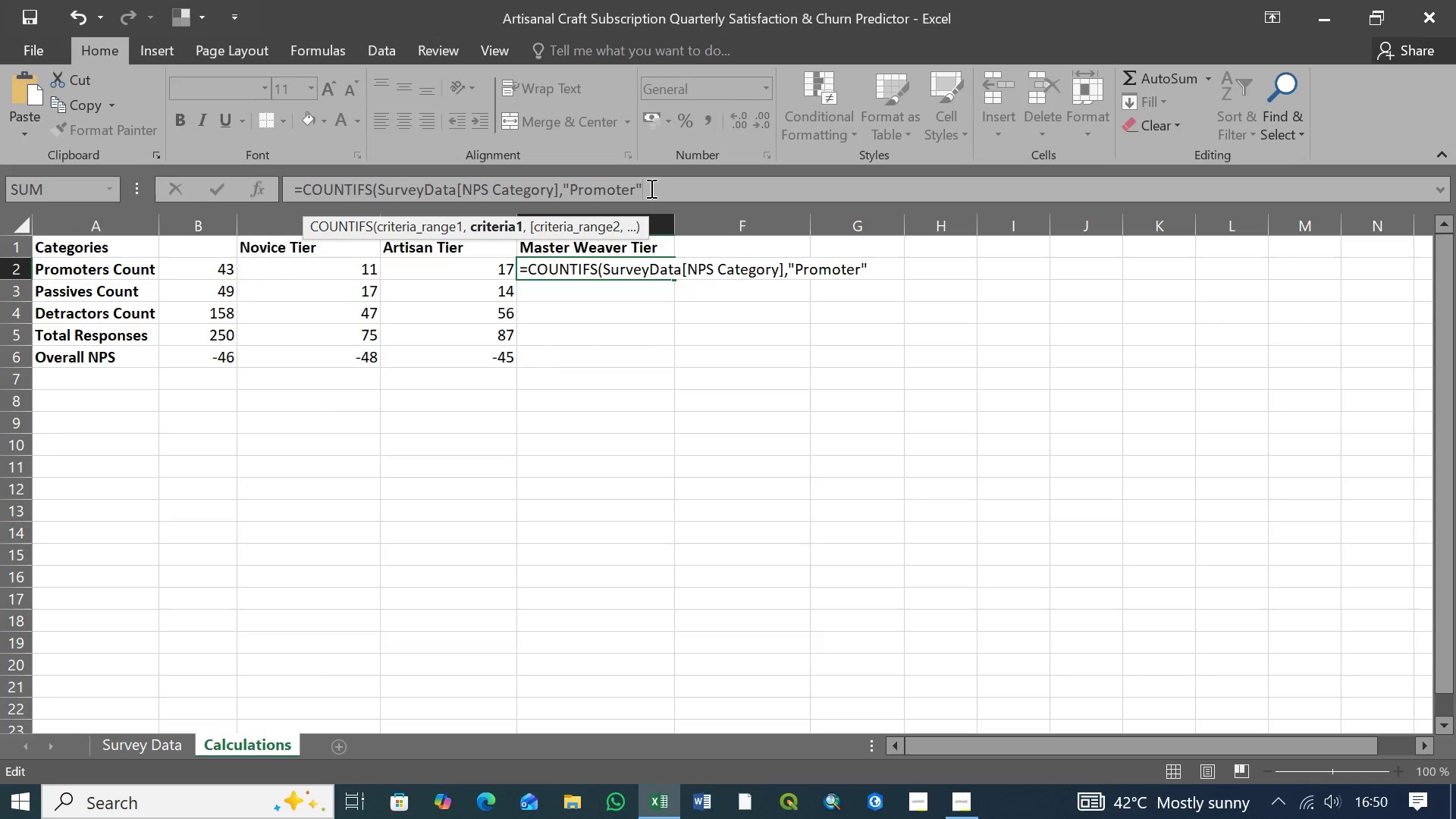 
left_click([566, 188])
 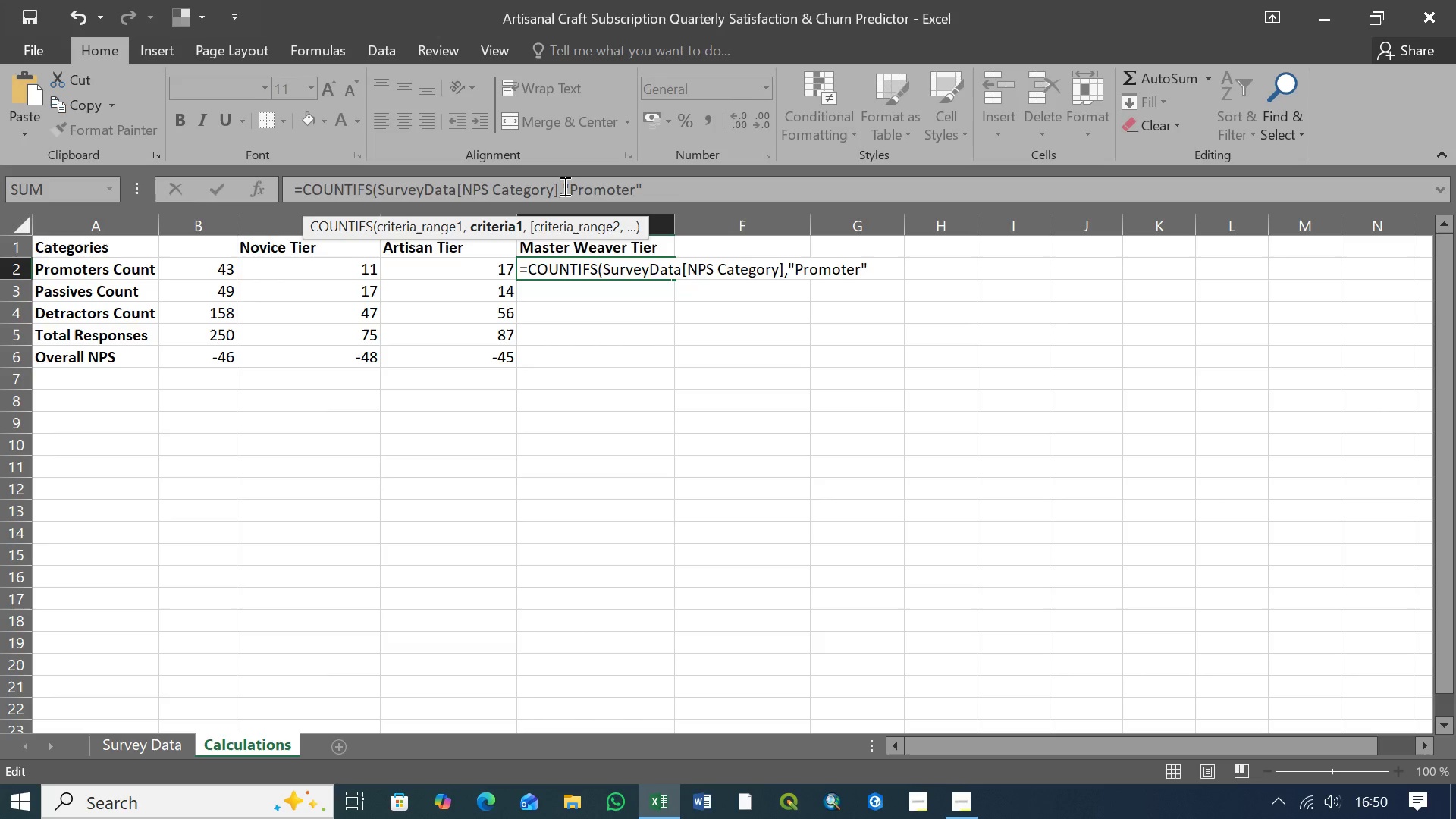 
left_click([563, 186])
 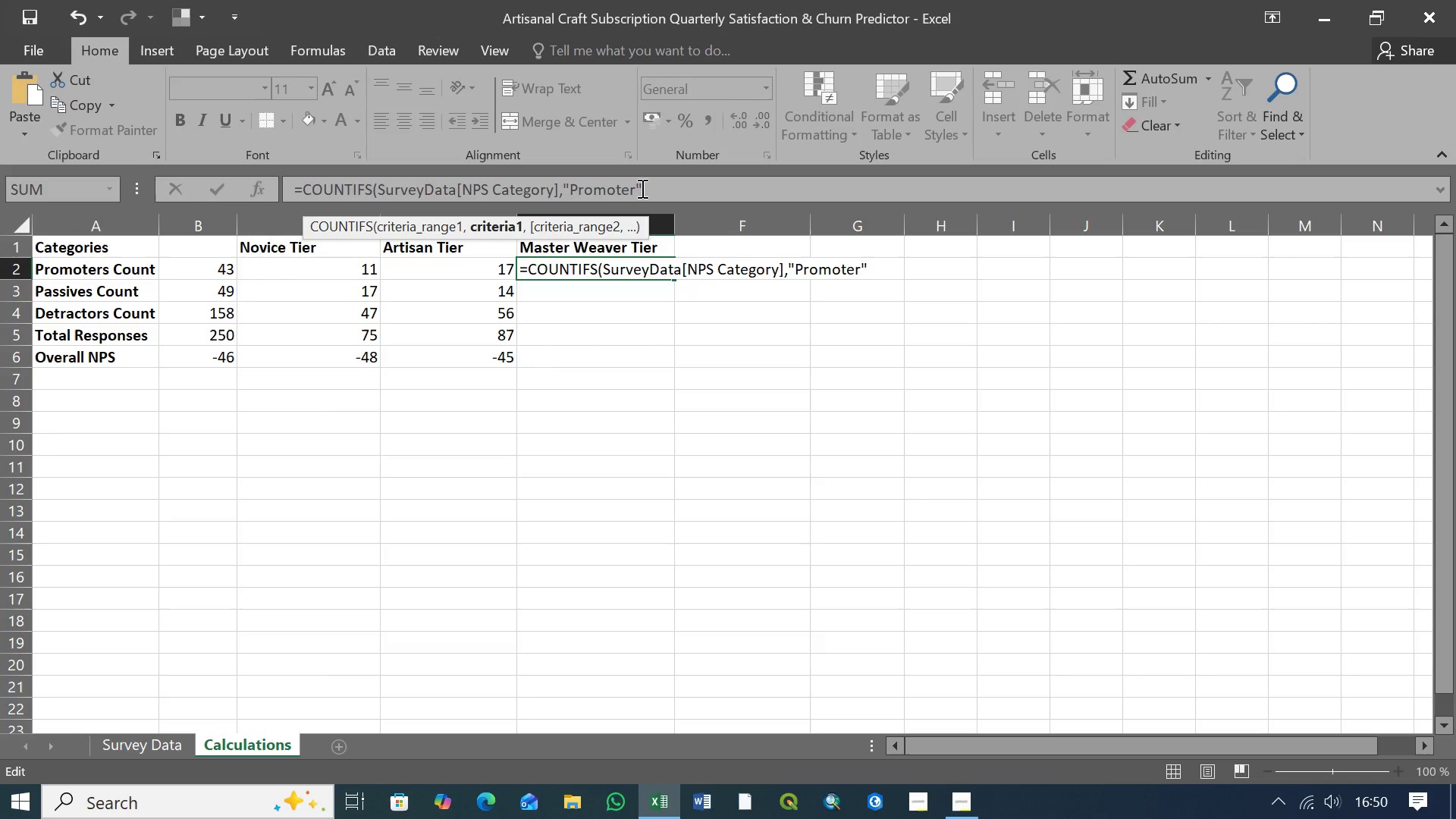 
left_click([641, 188])
 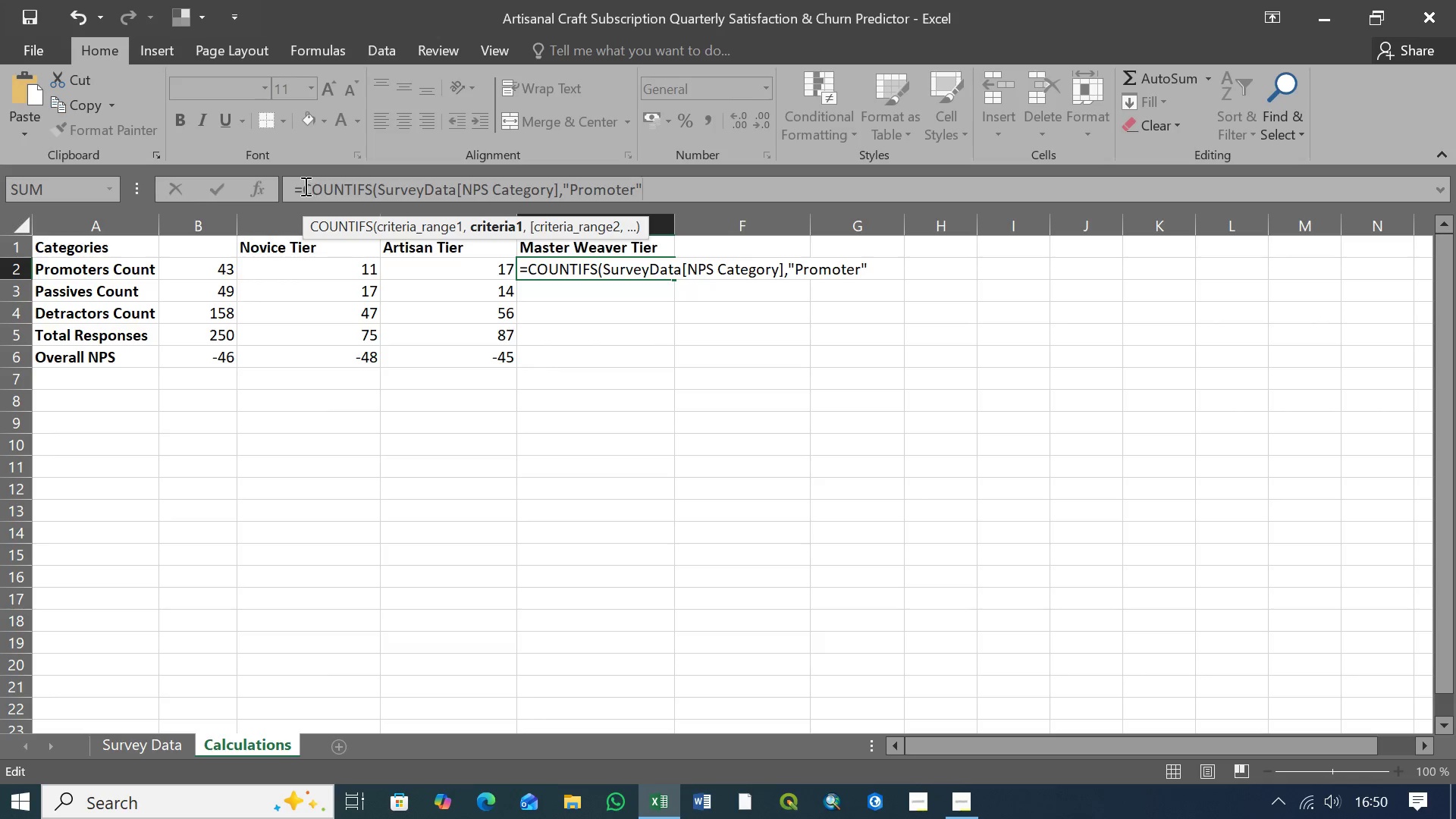 
left_click([296, 190])
 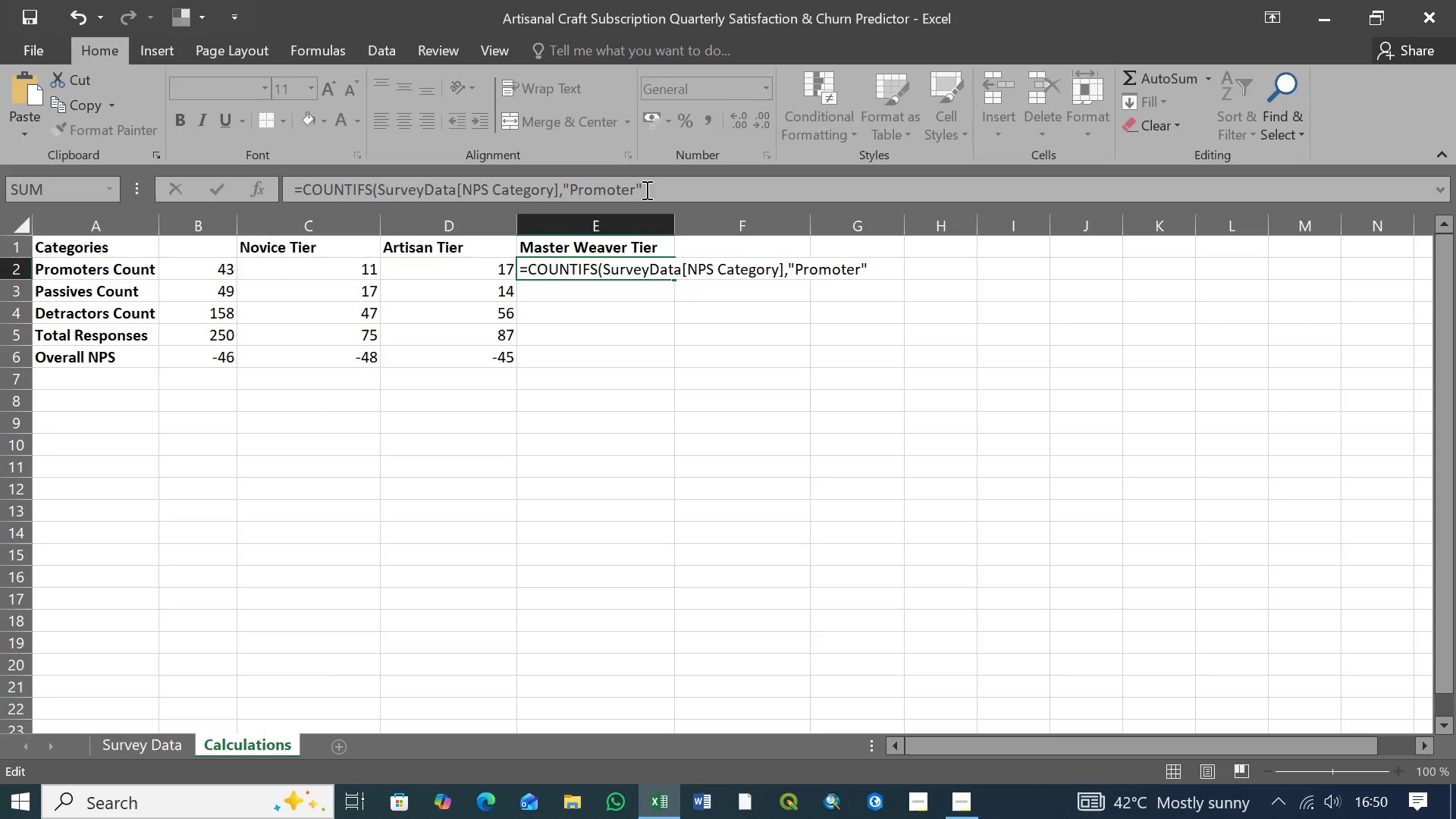 
left_click([643, 187])
 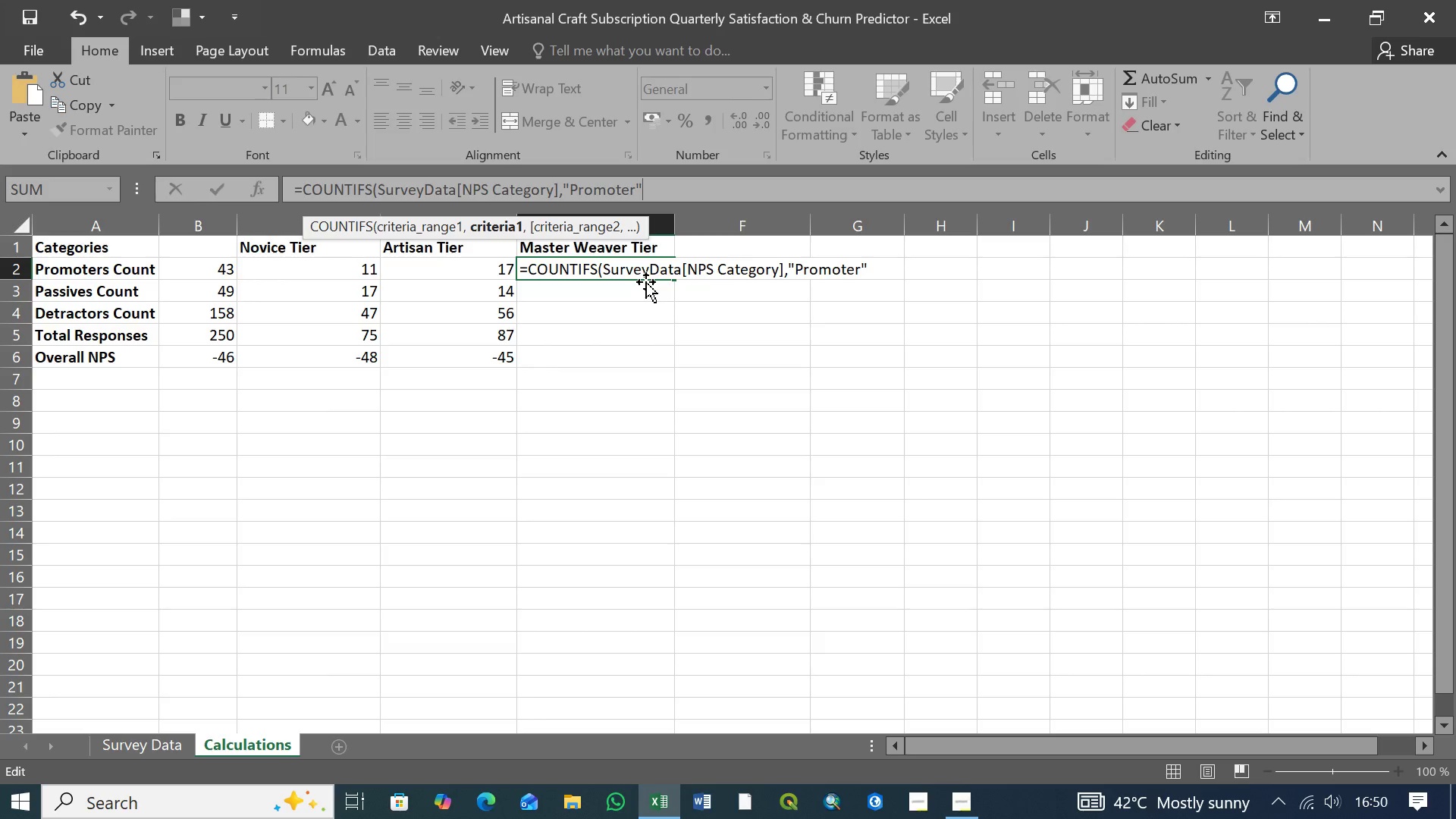 
left_click([664, 190])
 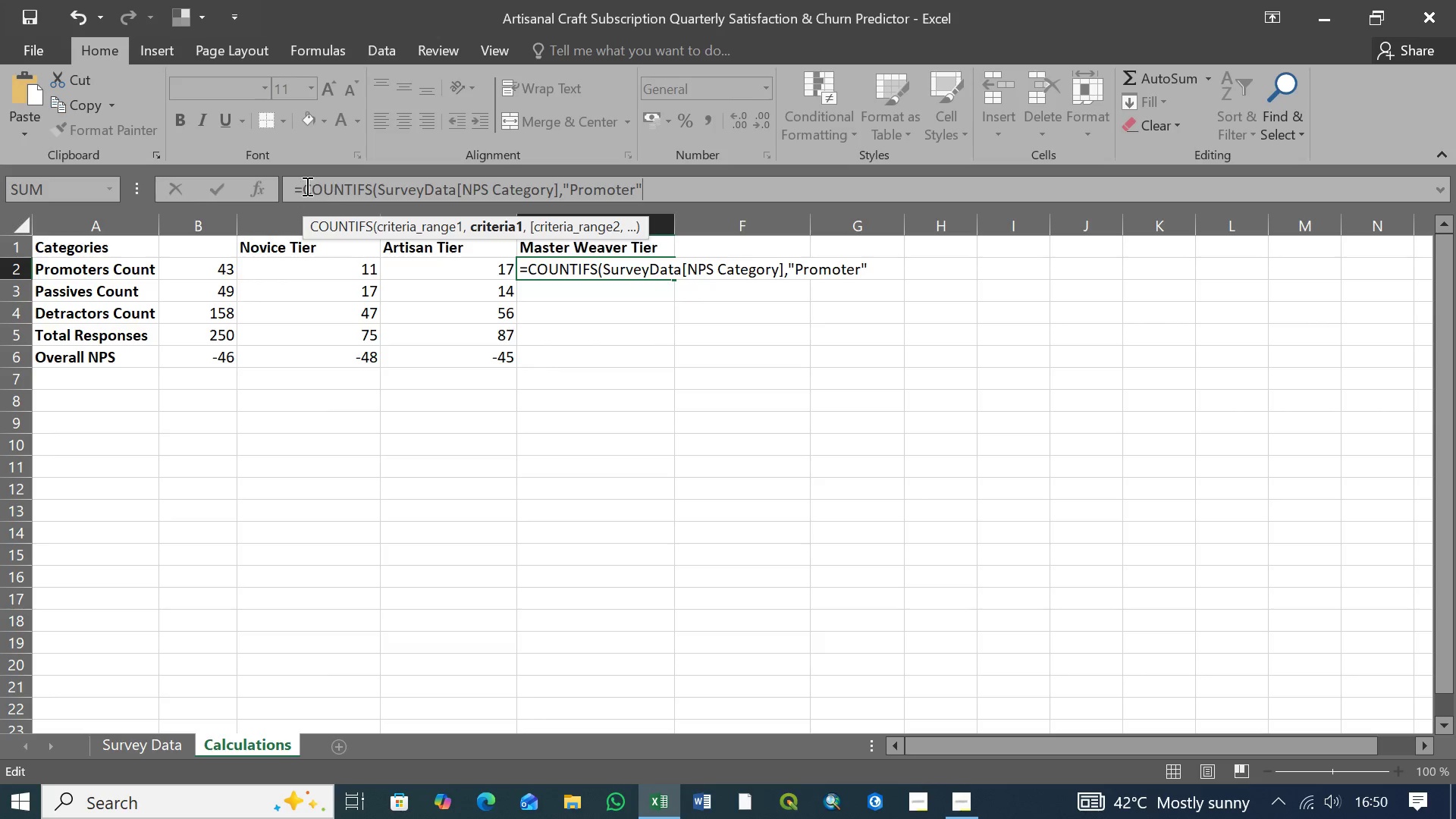 
left_click([293, 191])
 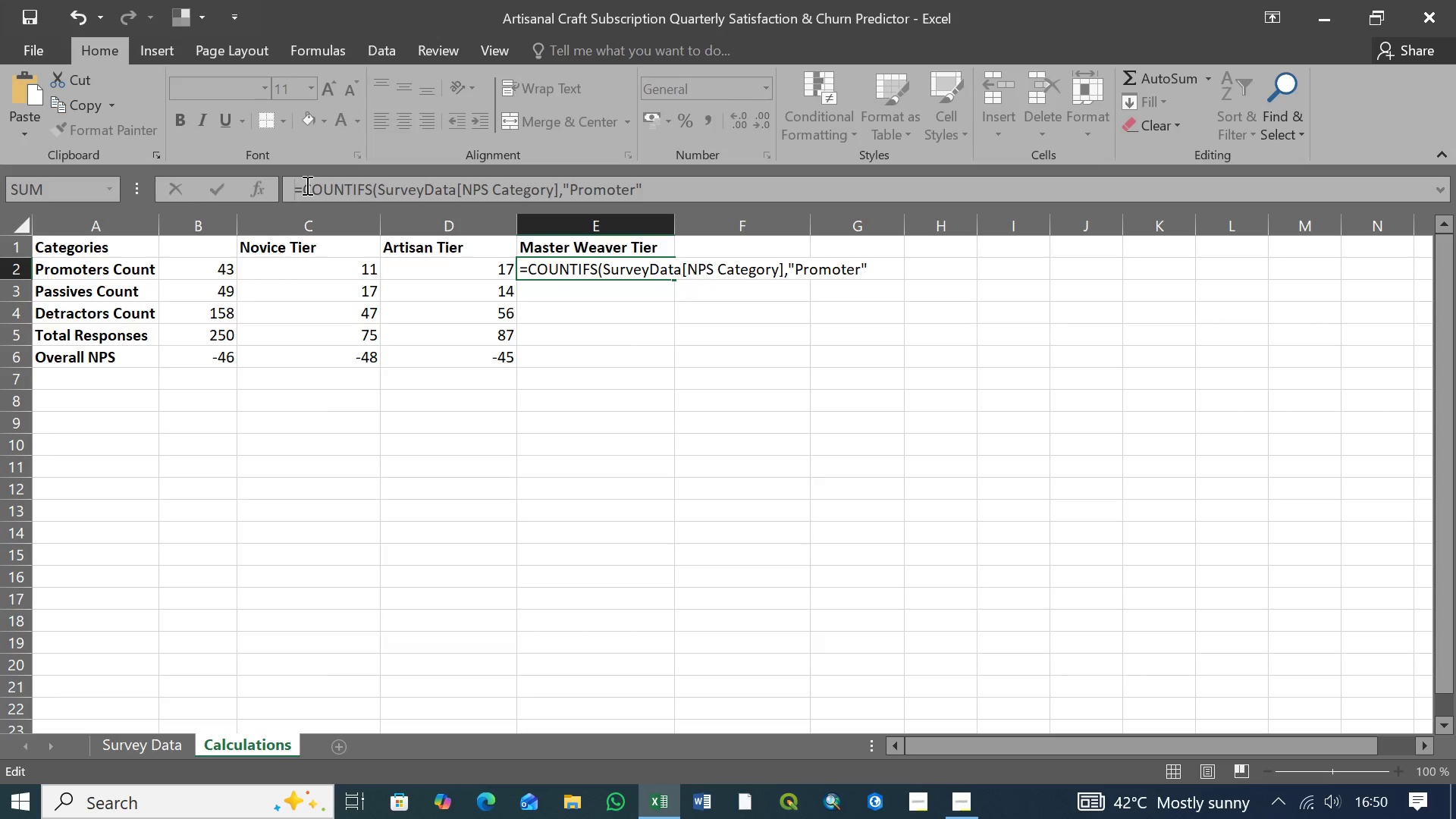 
left_click([306, 185])
 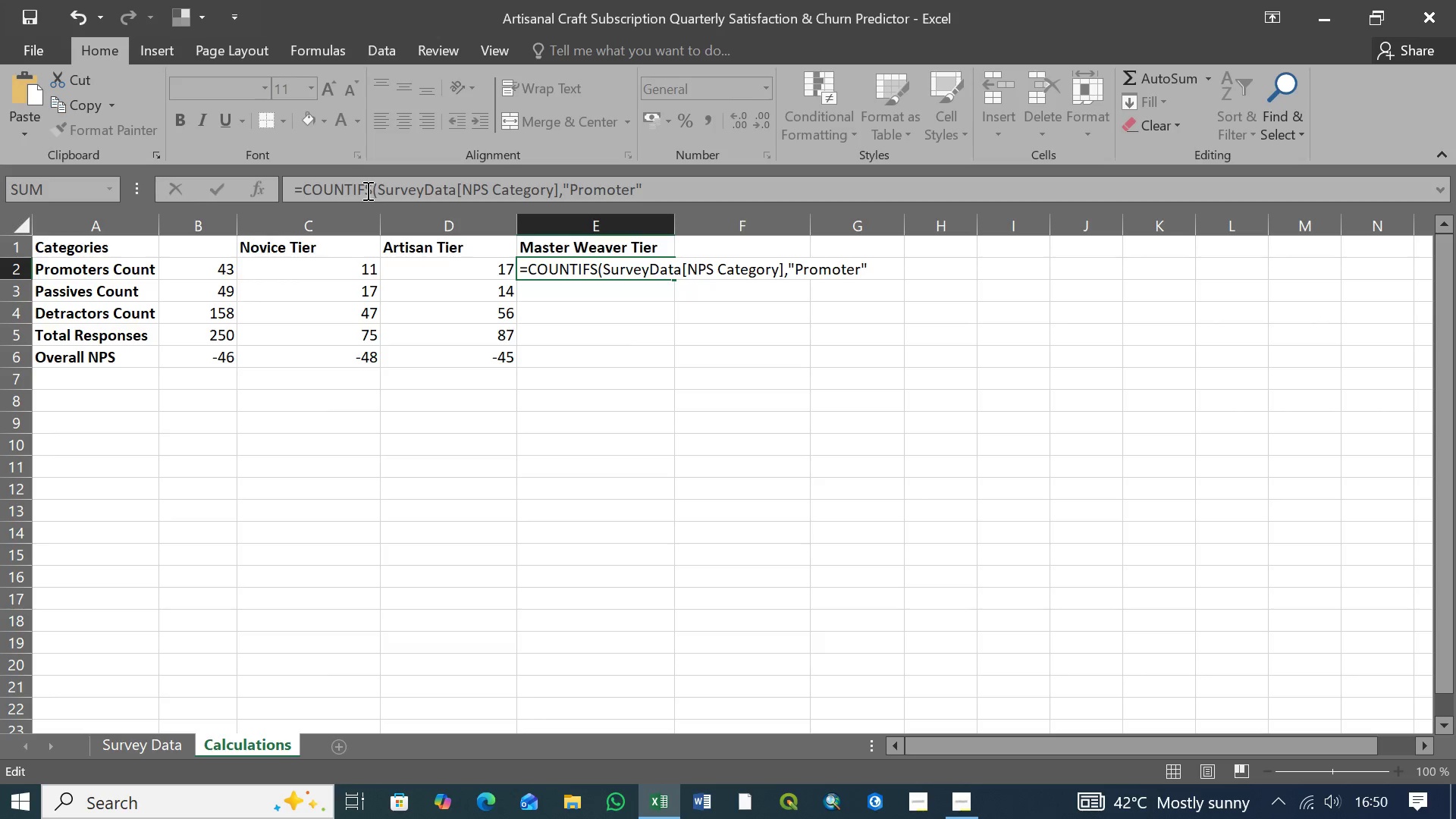 
left_click([366, 190])
 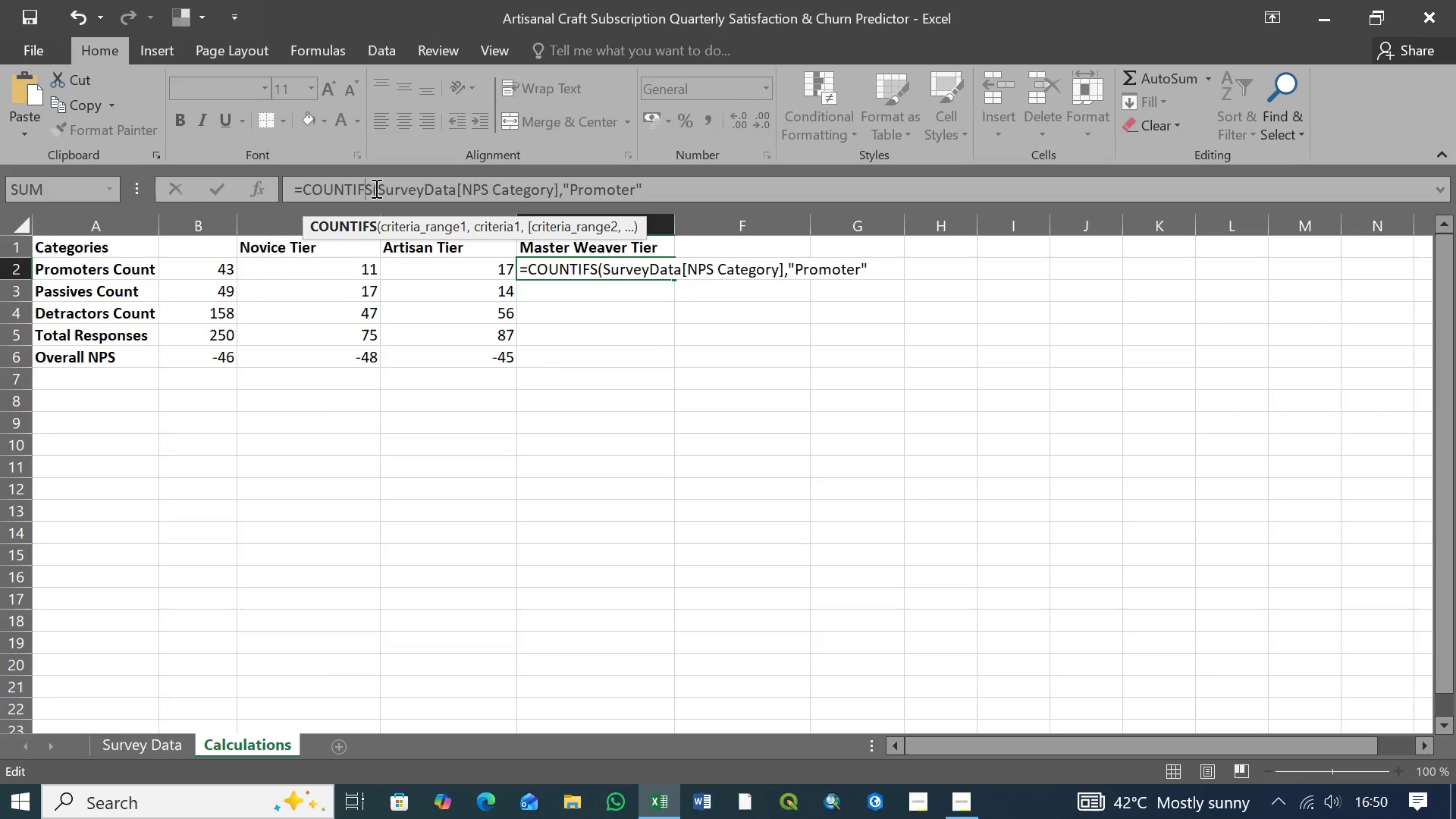 
left_click([375, 188])
 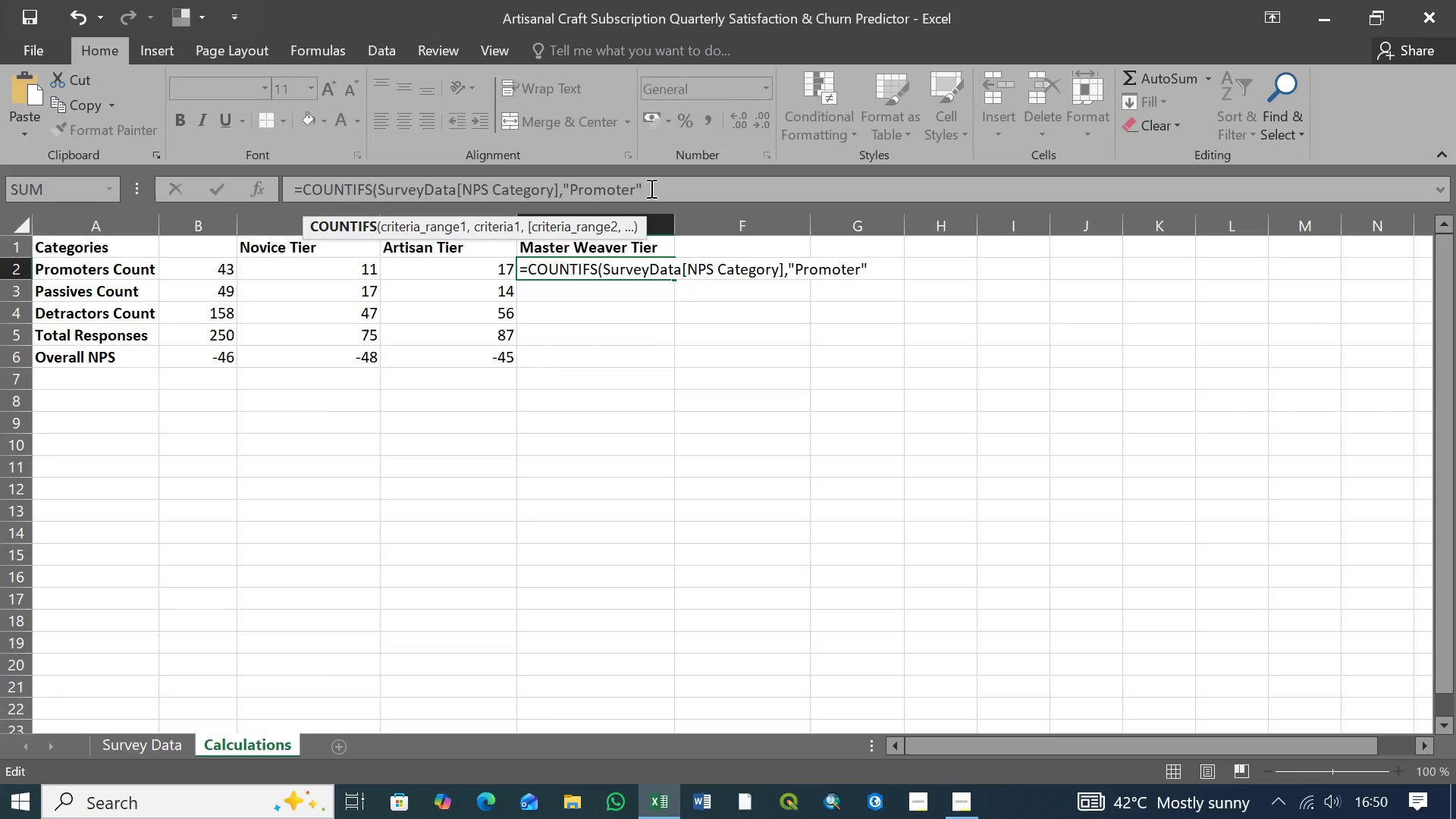 
left_click([651, 187])
 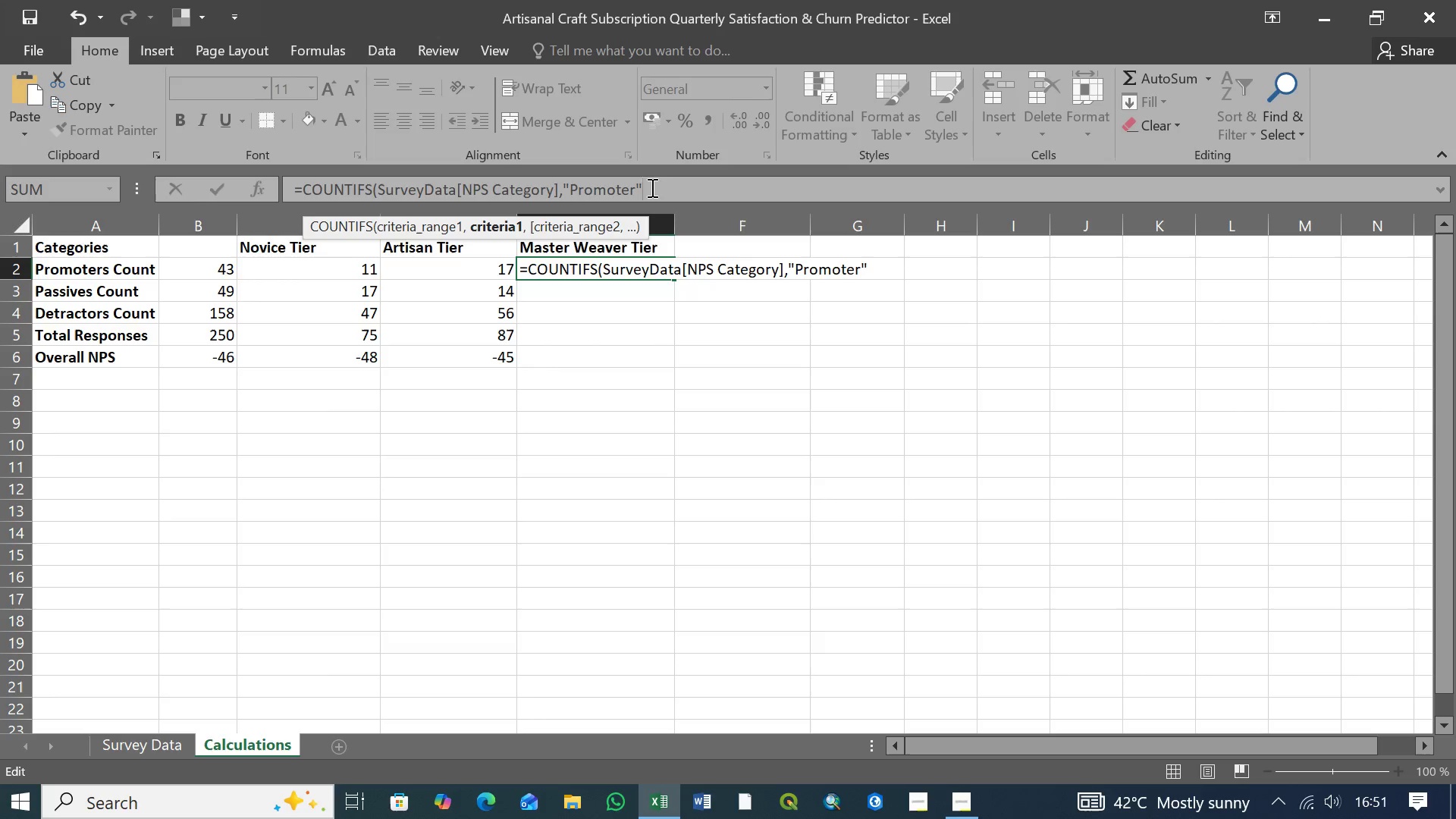 
wait(14.95)
 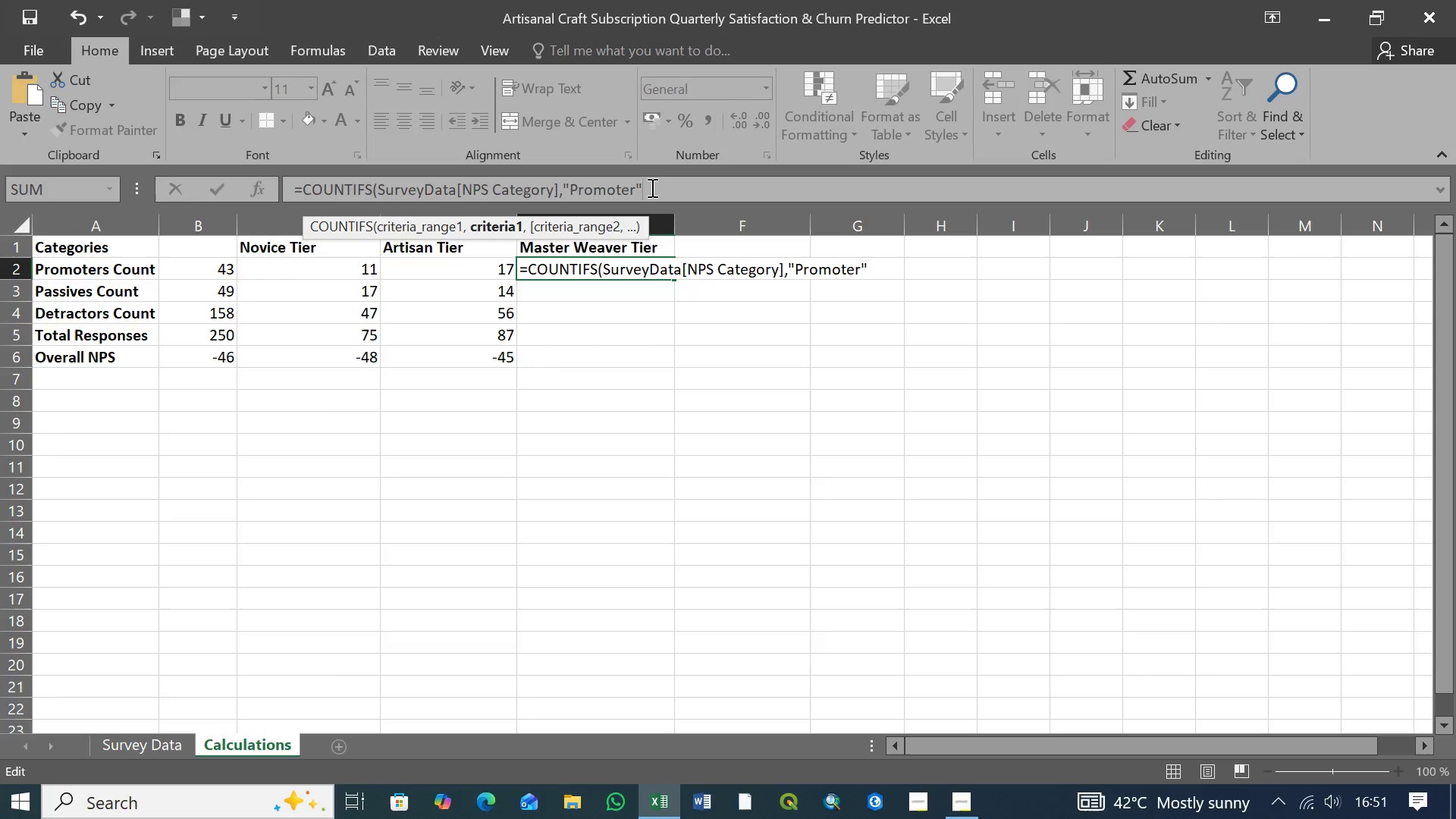 
type(,Sur)
key(Tab)
 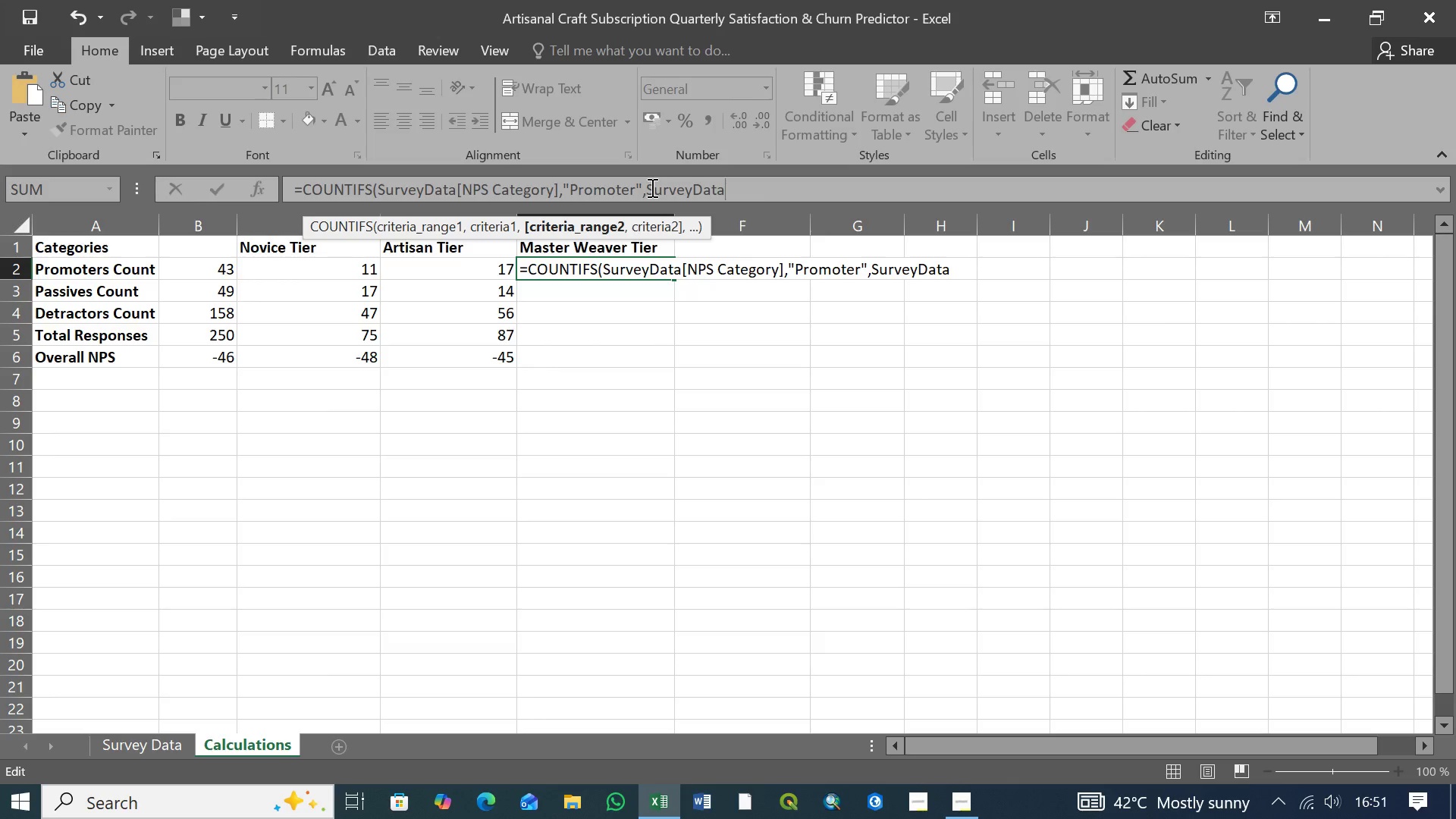 
key(BracketLeft)
 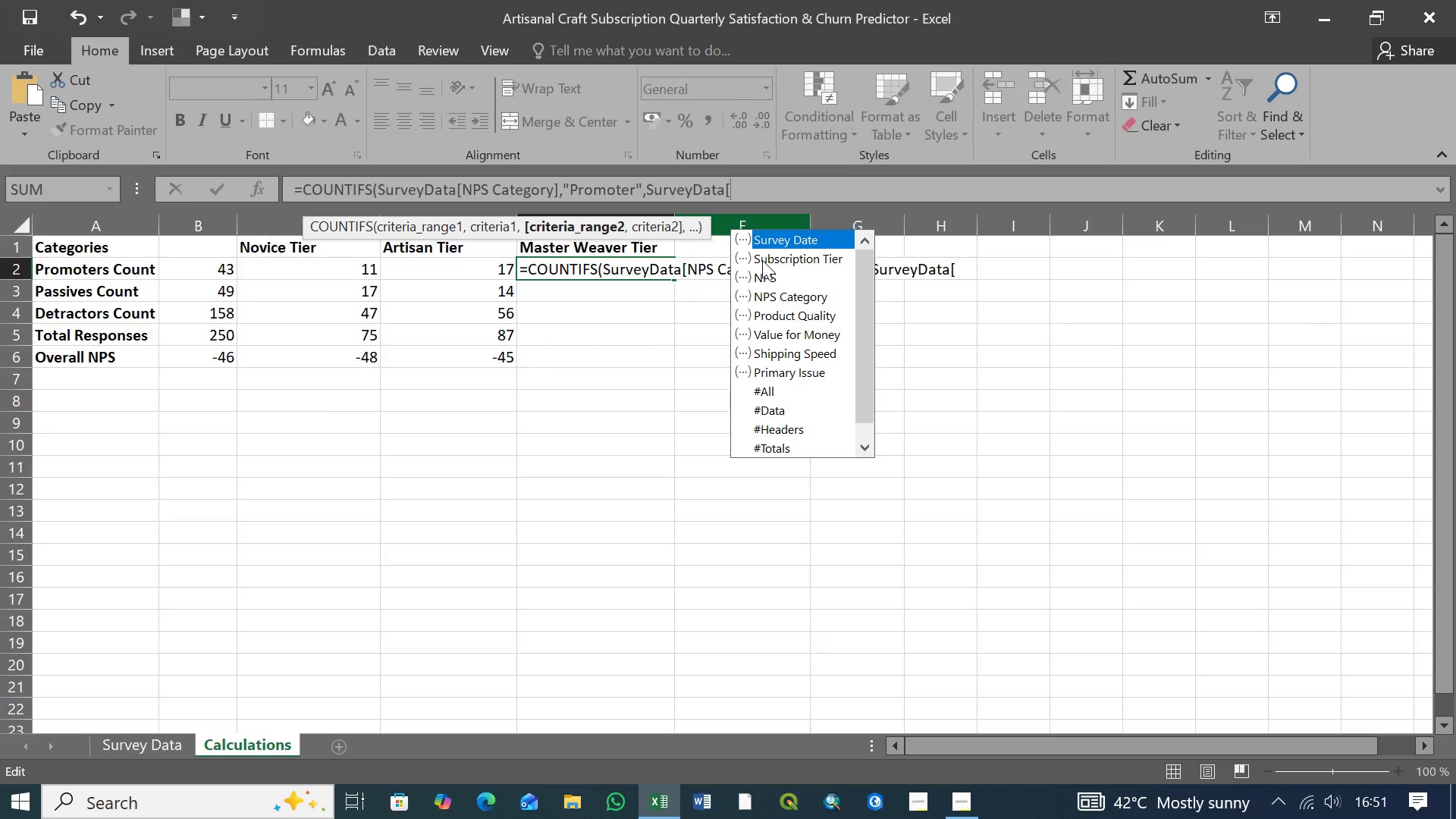 
wait(40.28)
 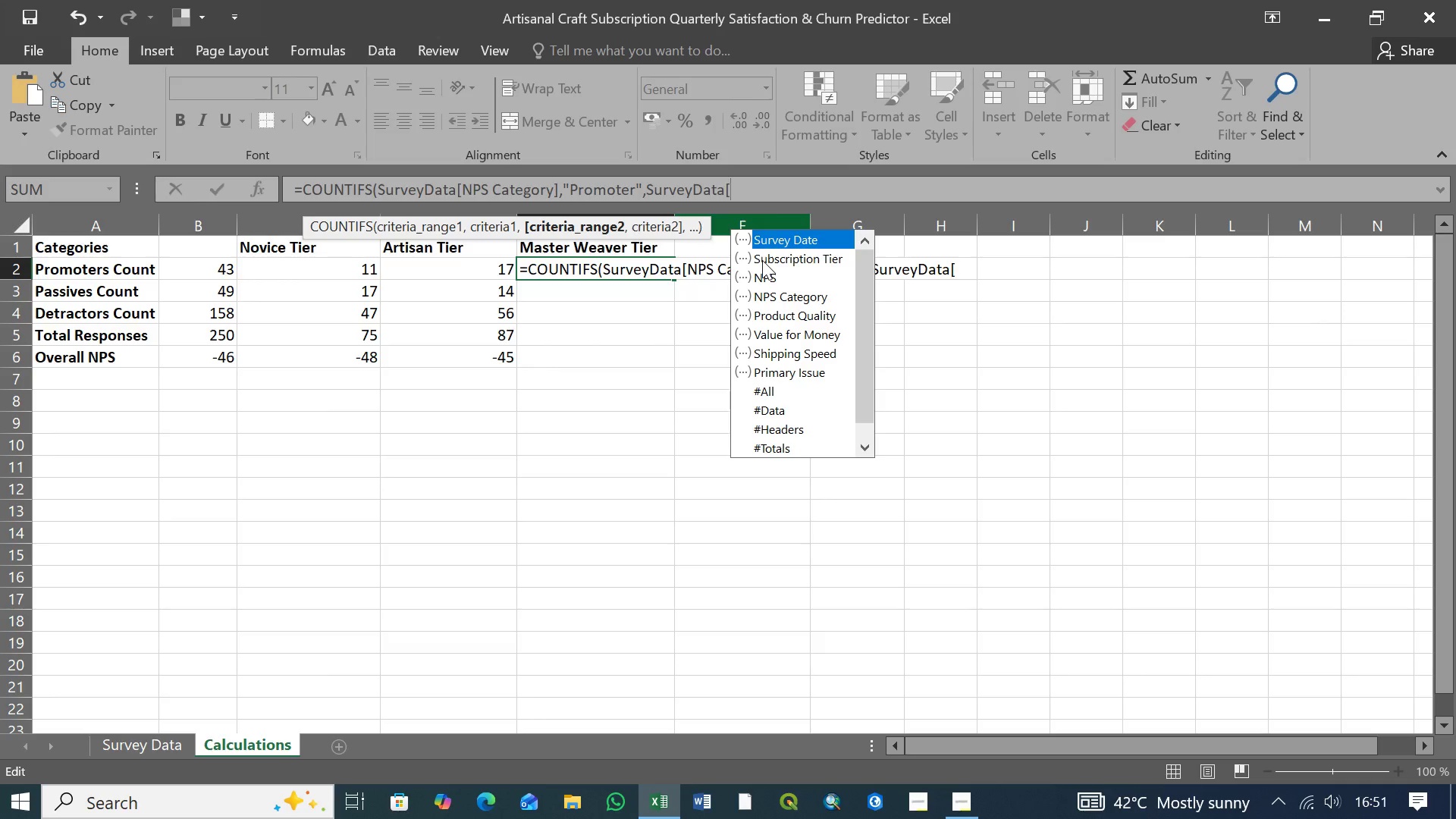 
left_click([746, 188])
 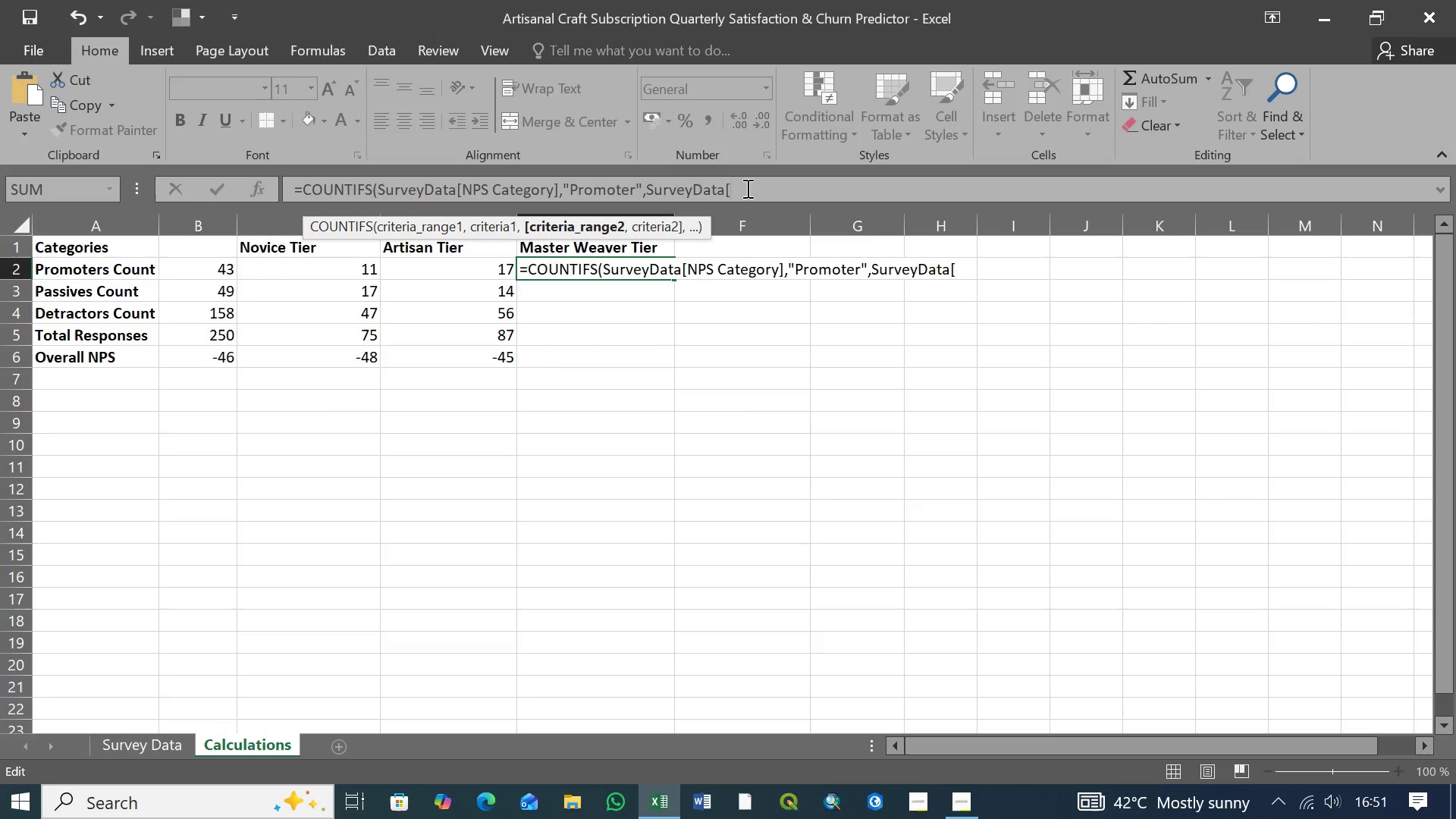 
left_click([746, 188])
 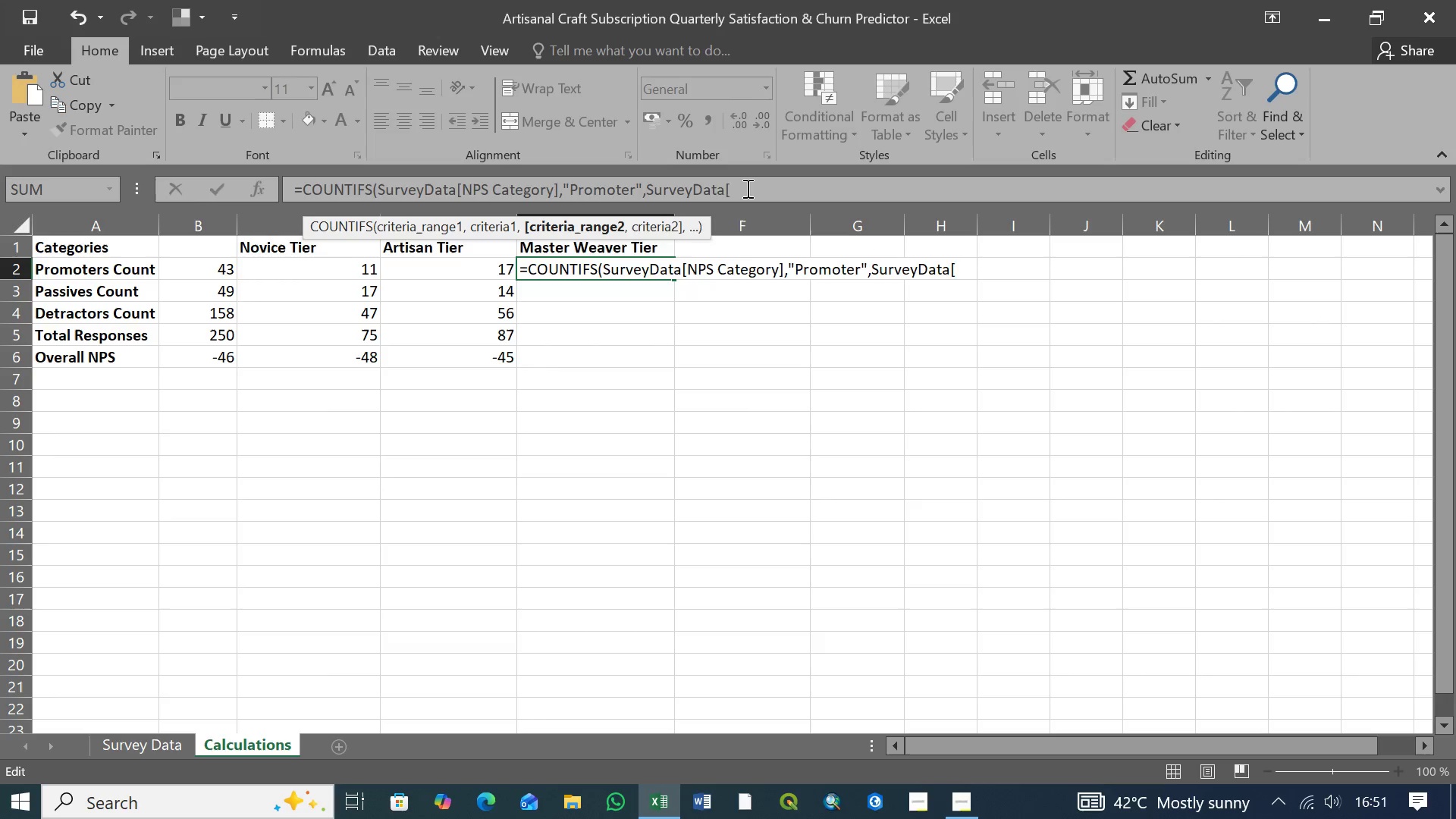 
key(Backspace)
 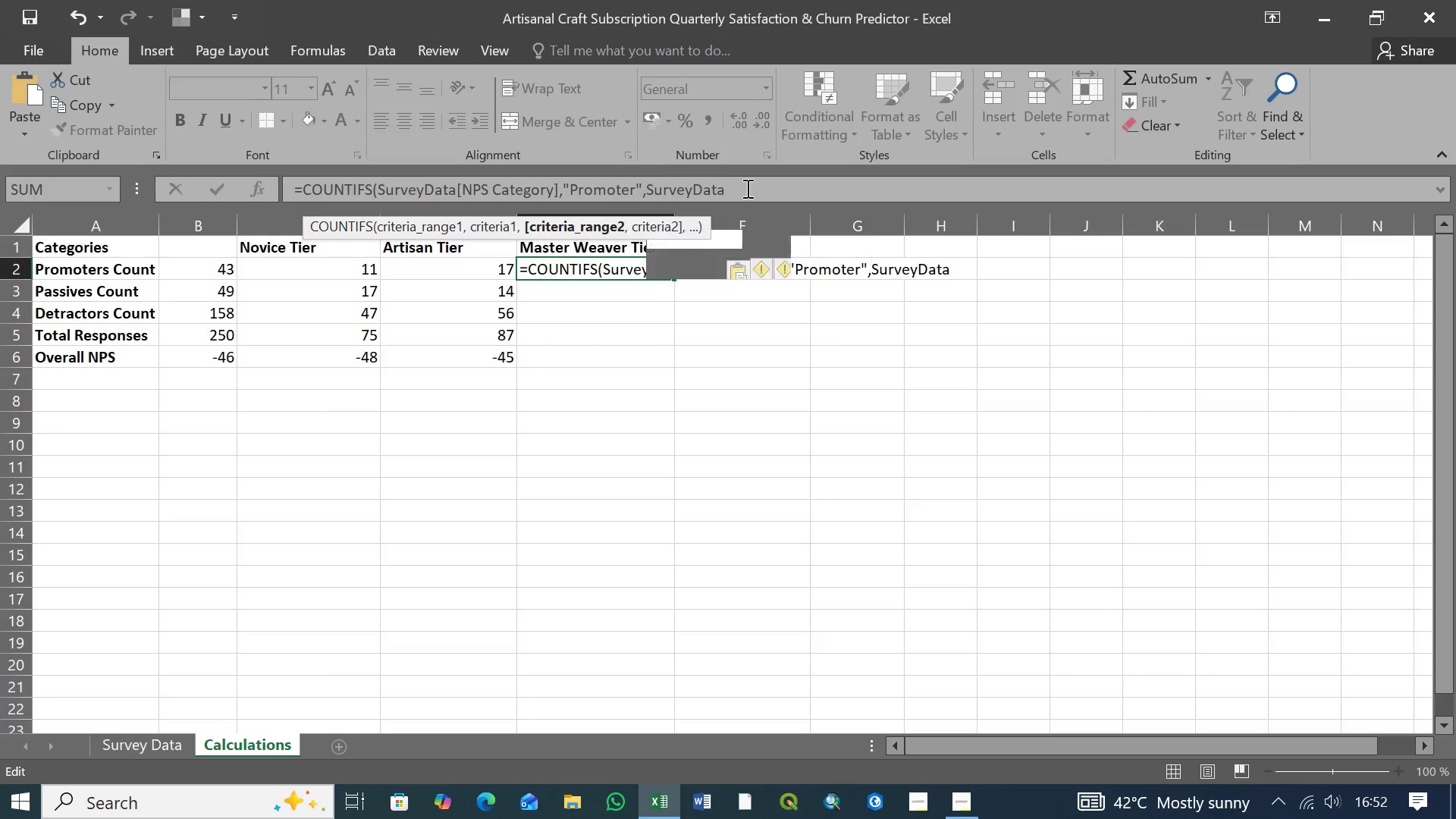 
key(BracketLeft)
 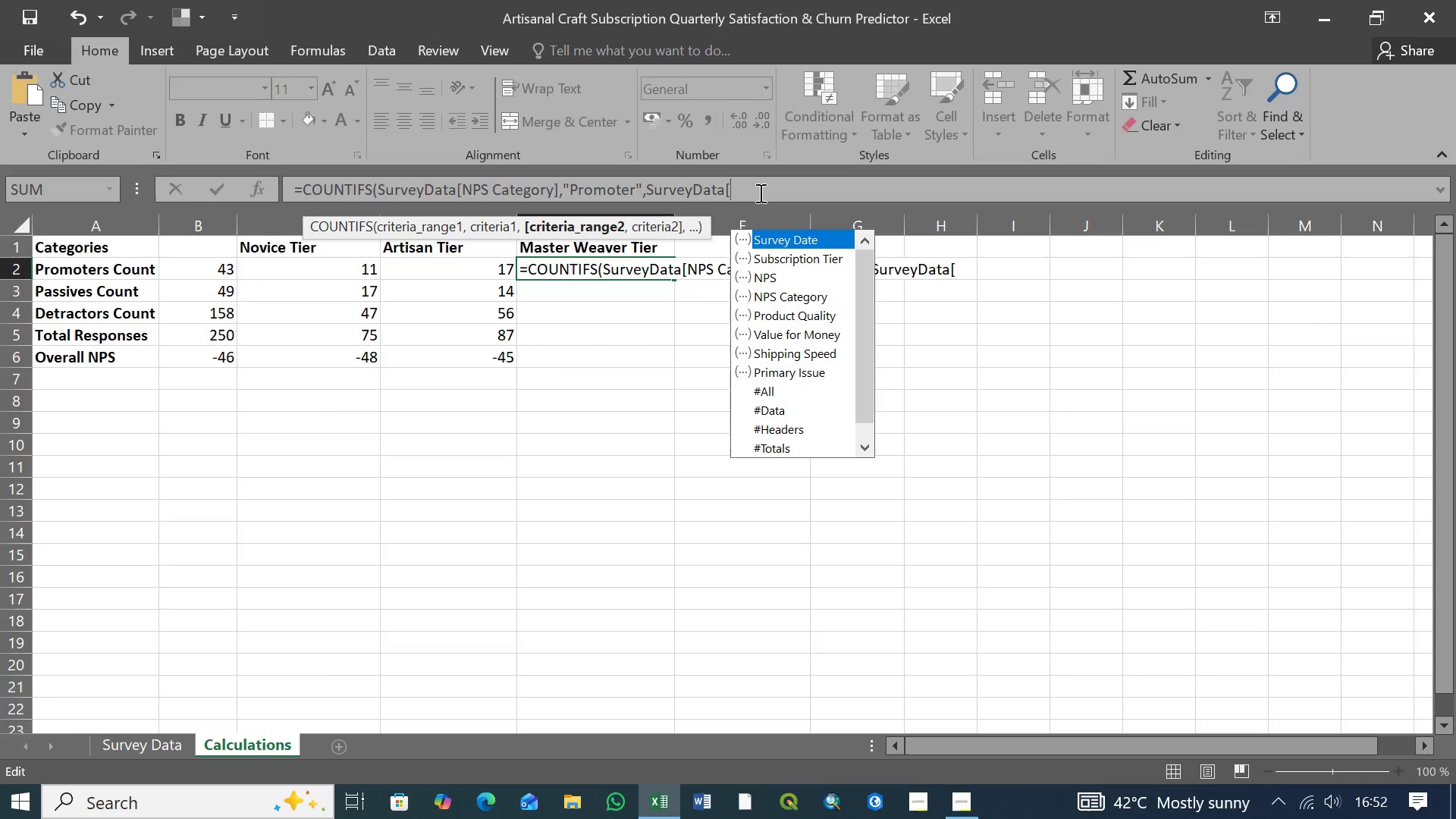 
wait(13.47)
 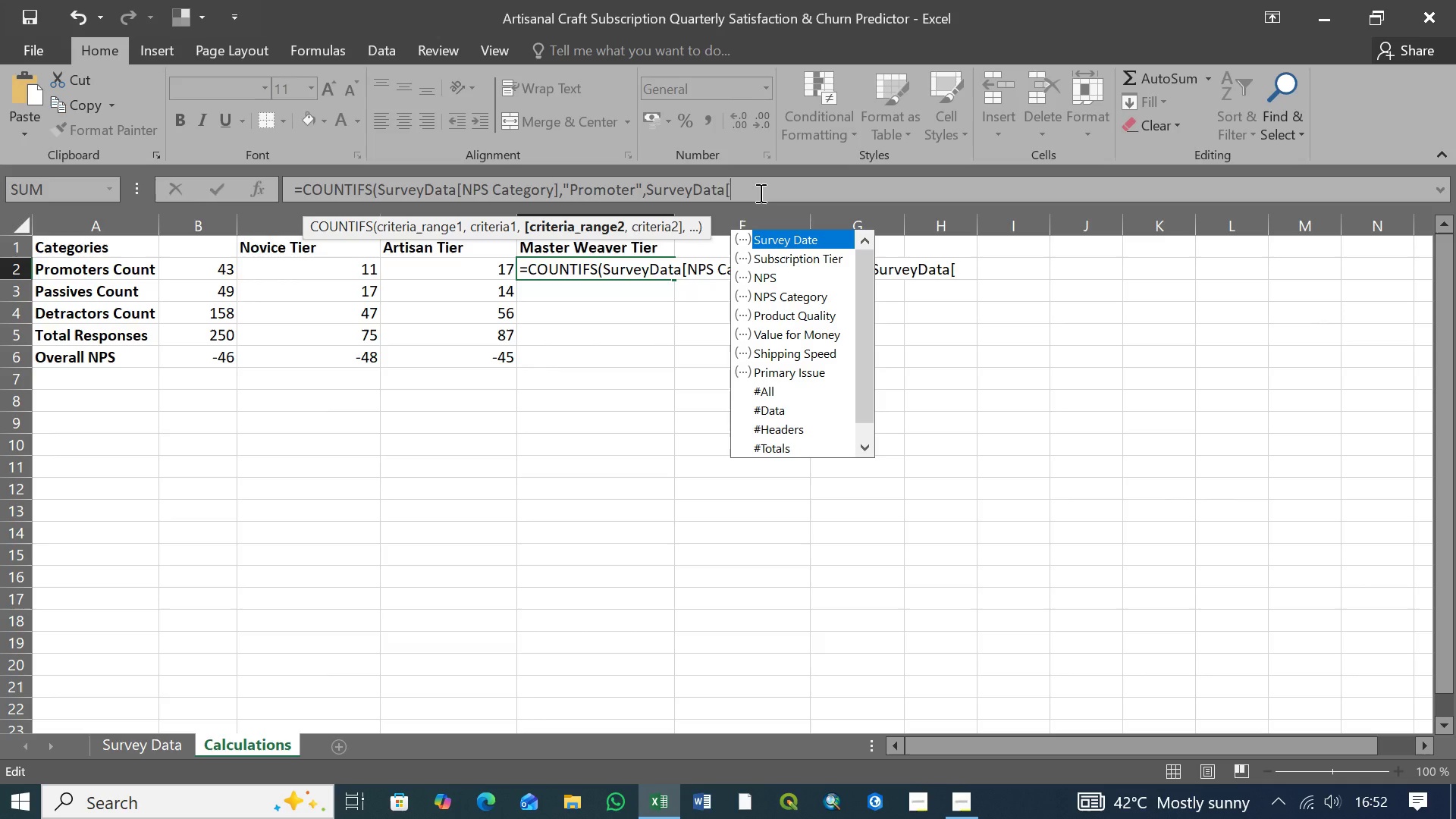 
left_click([970, 811])